 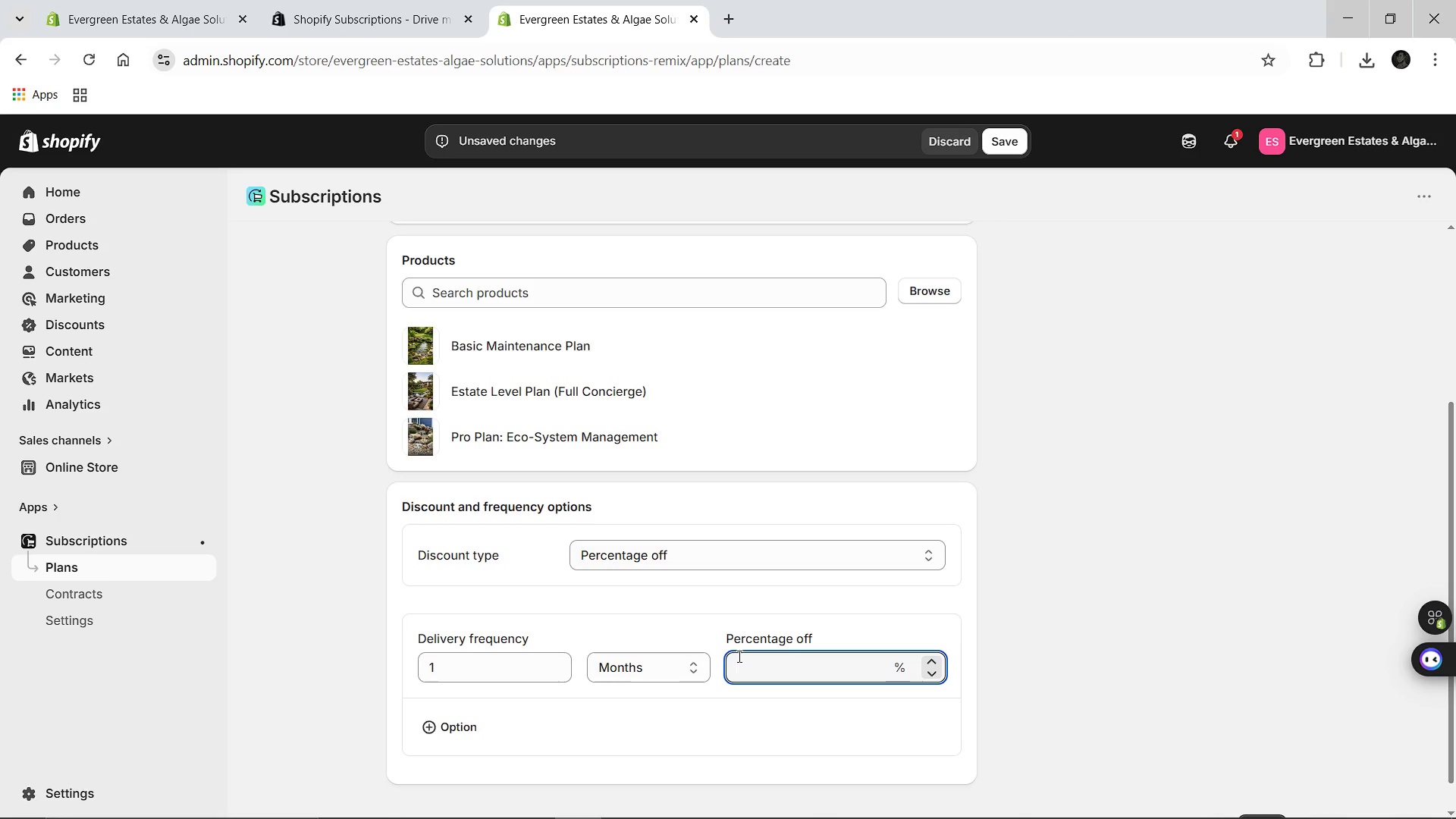 
type(15)
 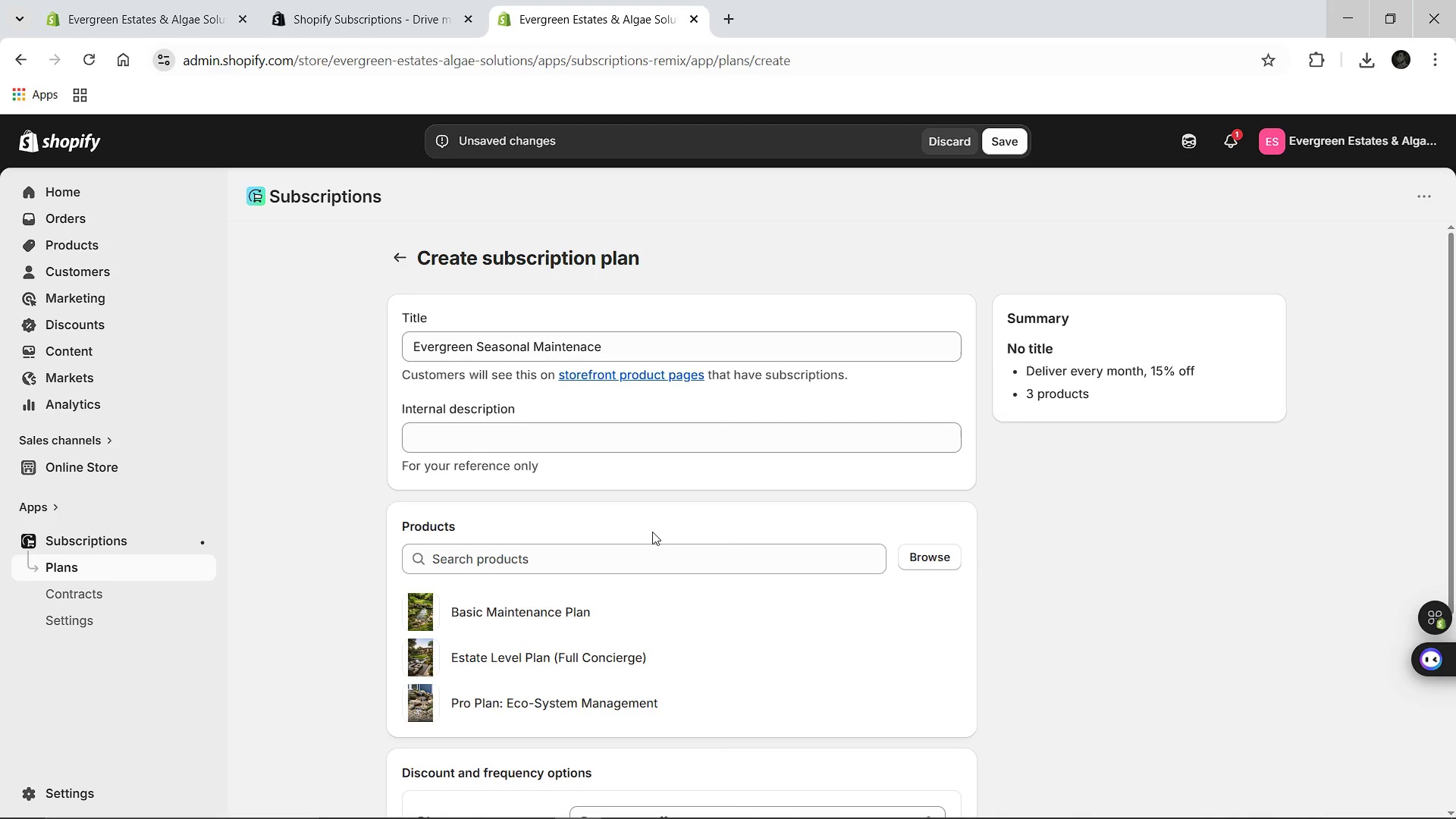 
wait(51.36)
 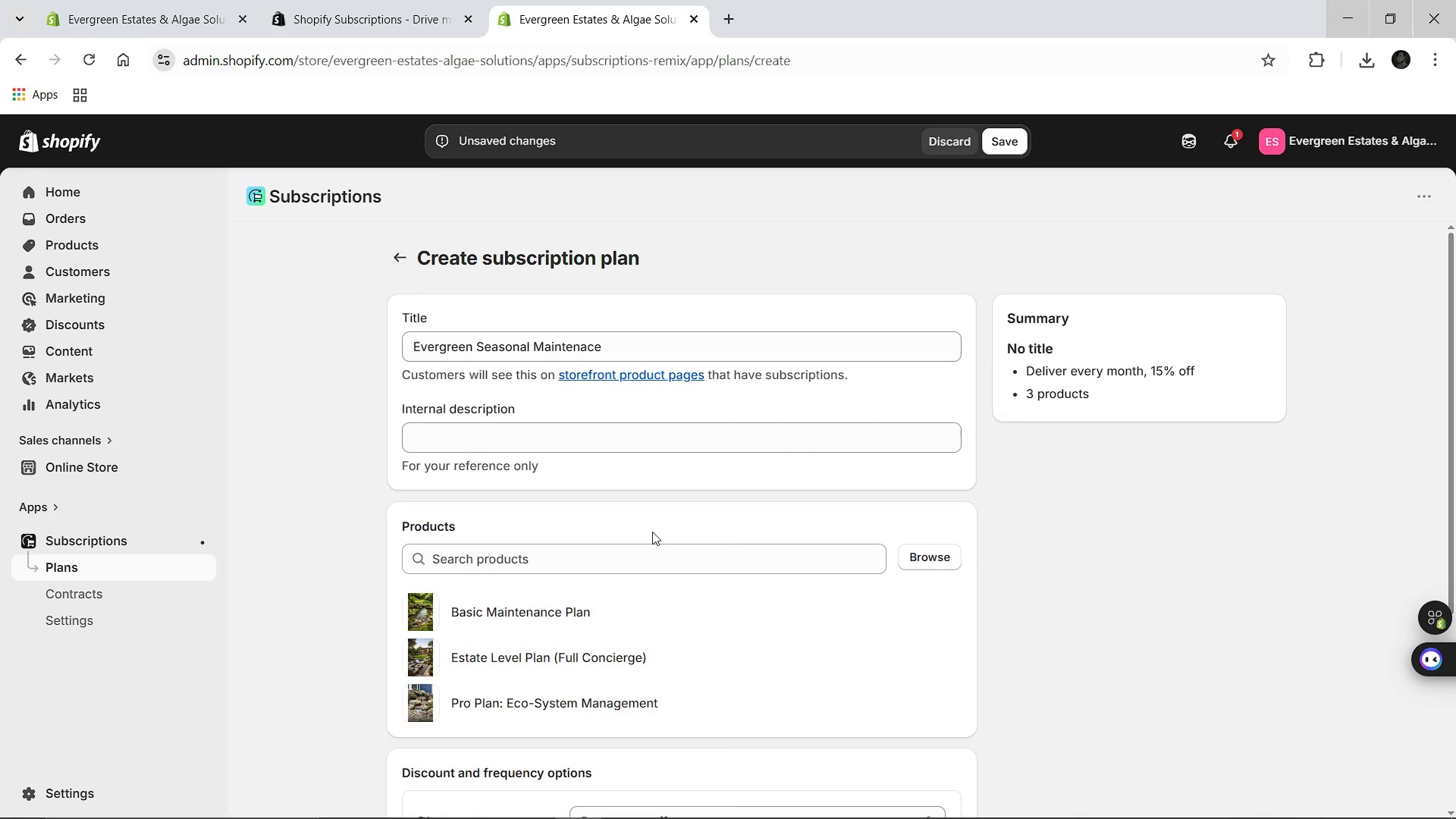 
left_click([1004, 146])
 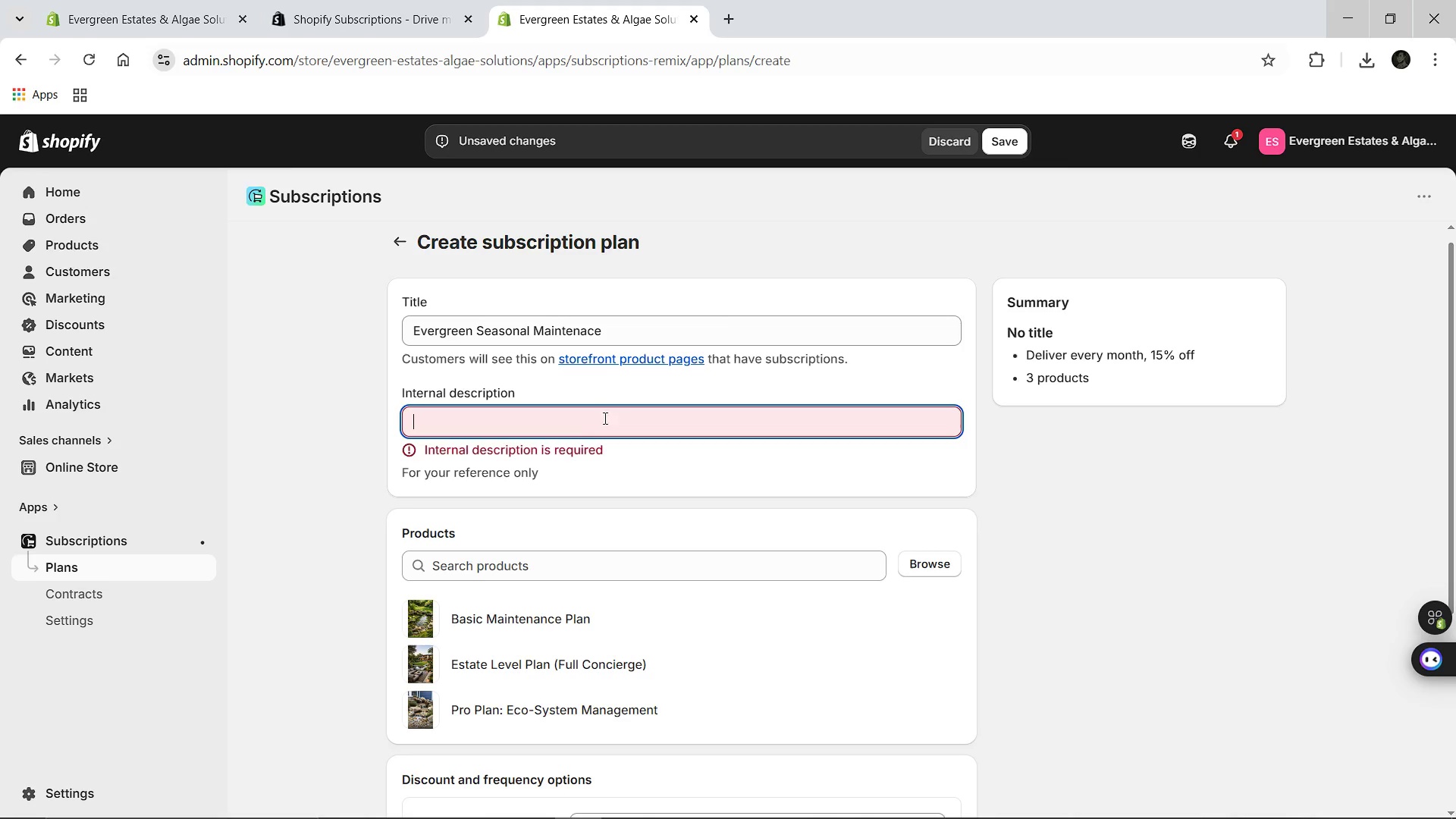 
left_click([590, 420])
 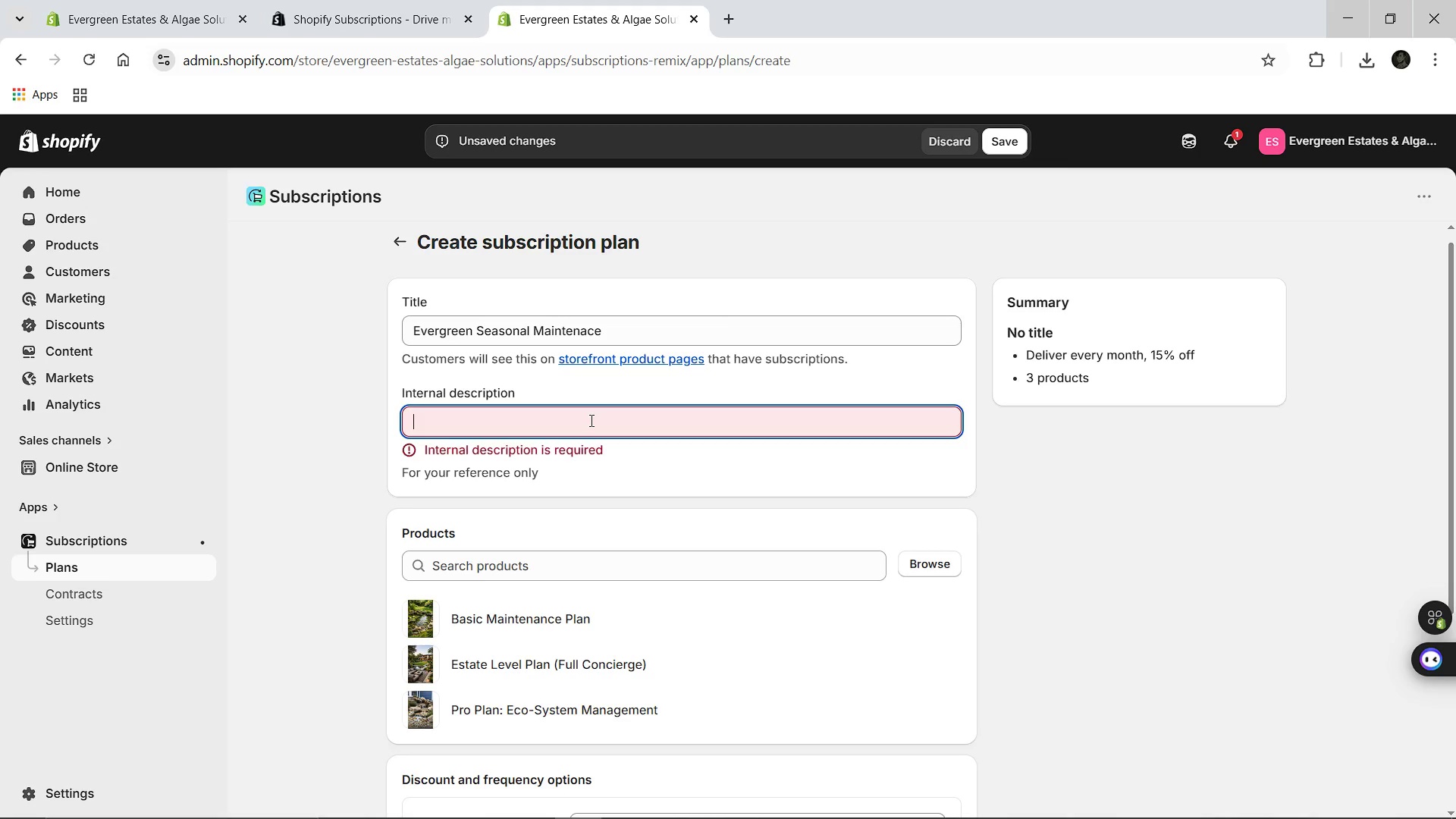 
type(Subscribe and Save 15%)
 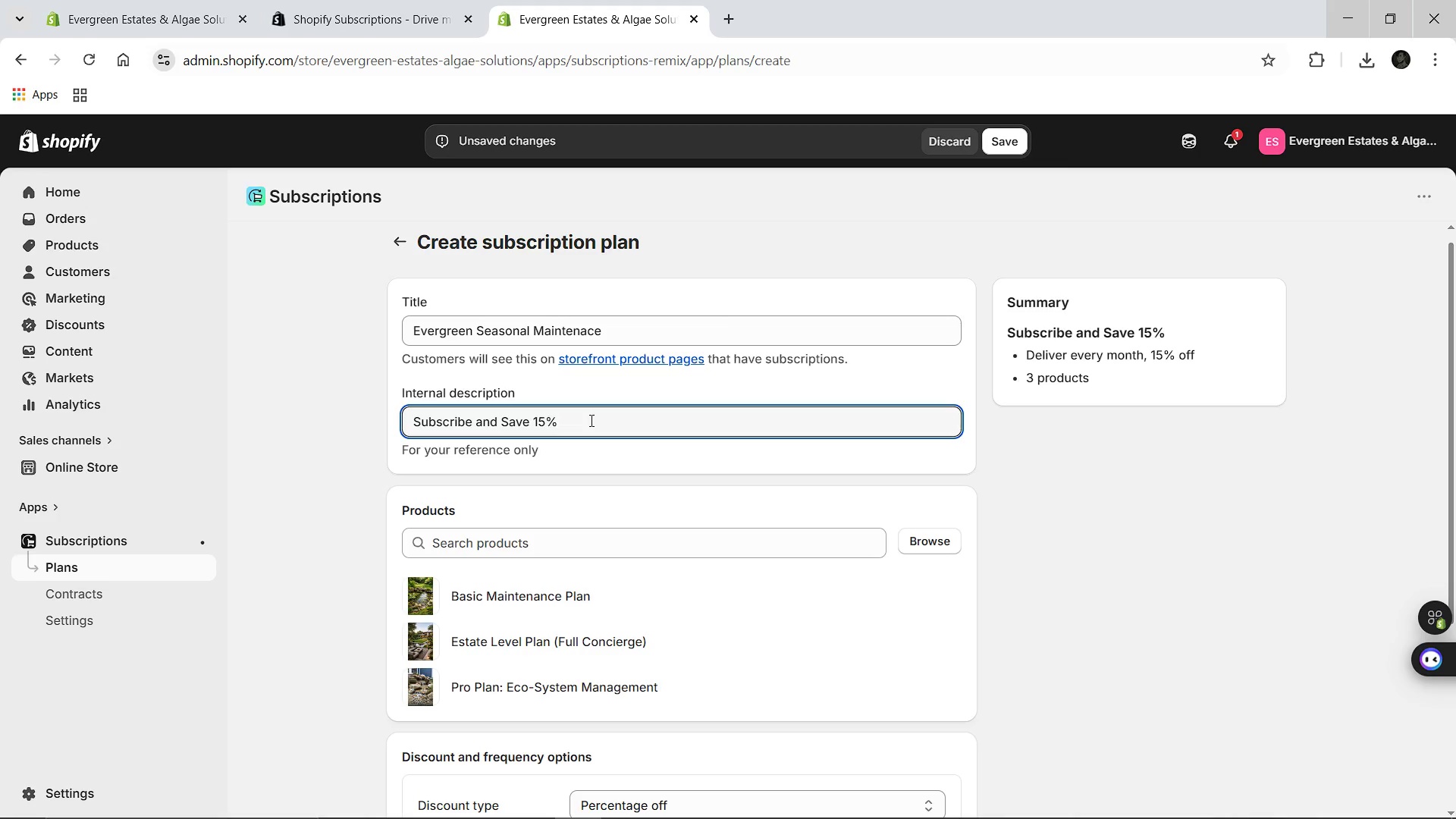 
left_click([1003, 150])
 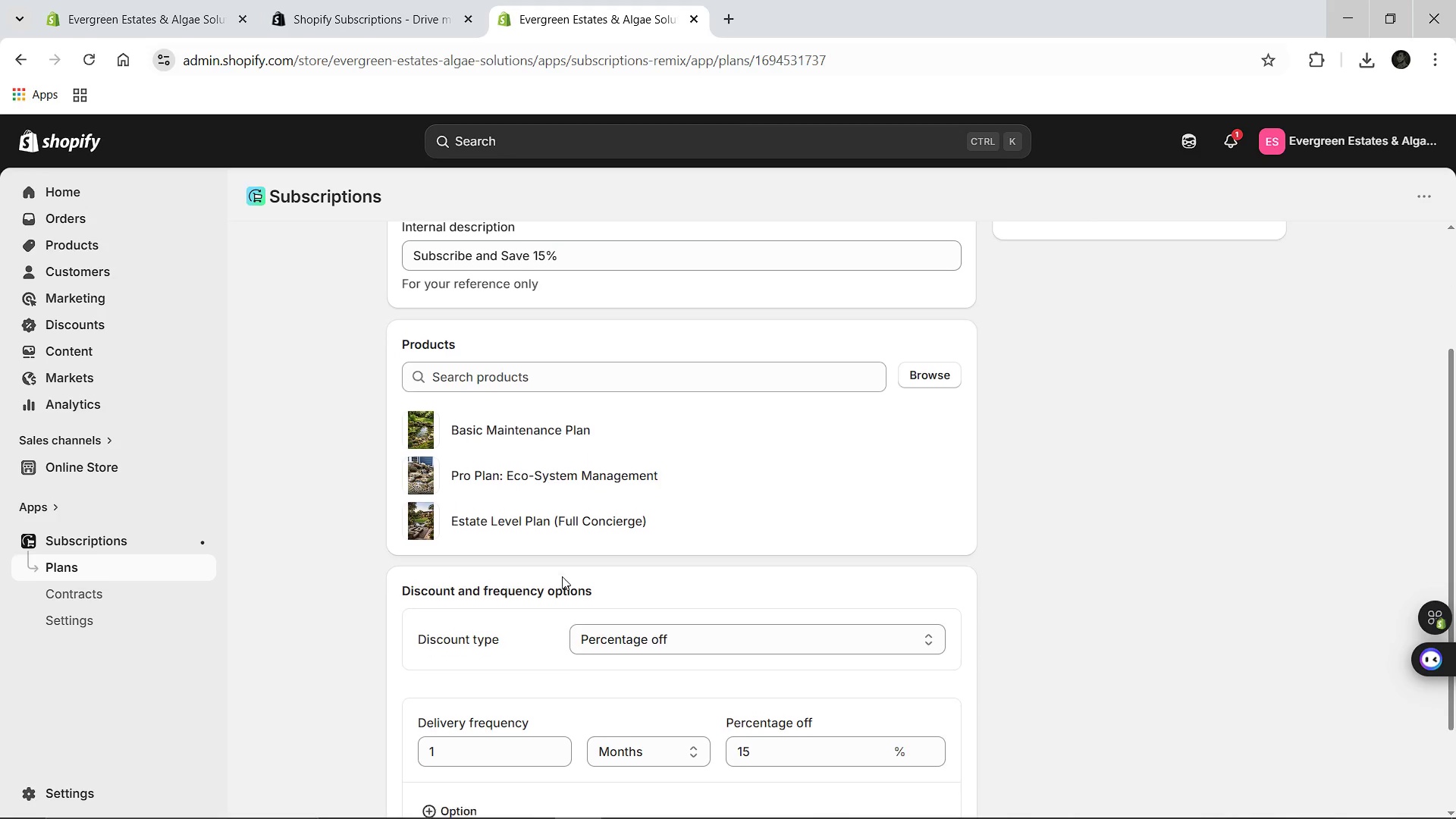 
wait(24.55)
 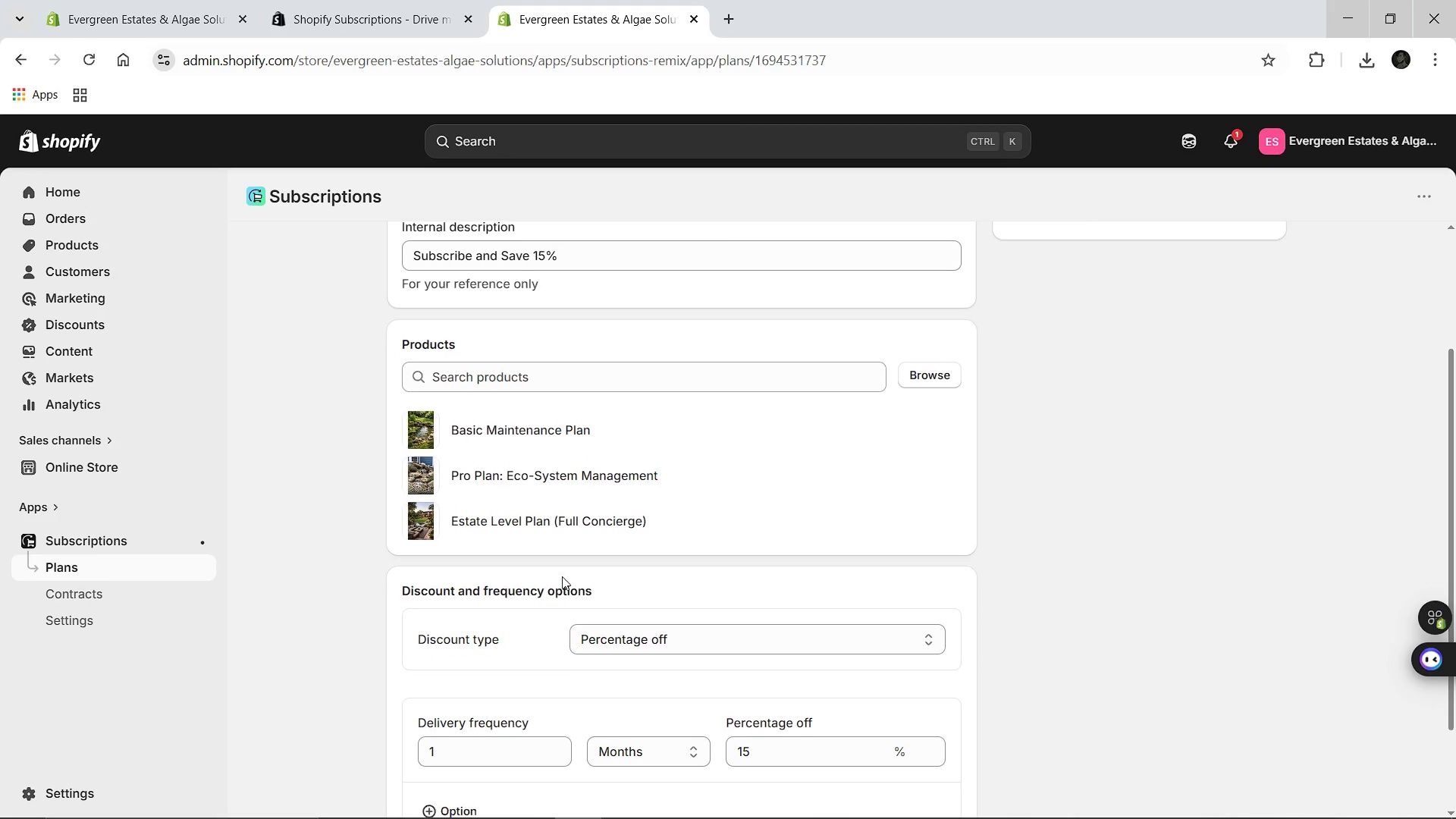 
left_click([457, 696])
 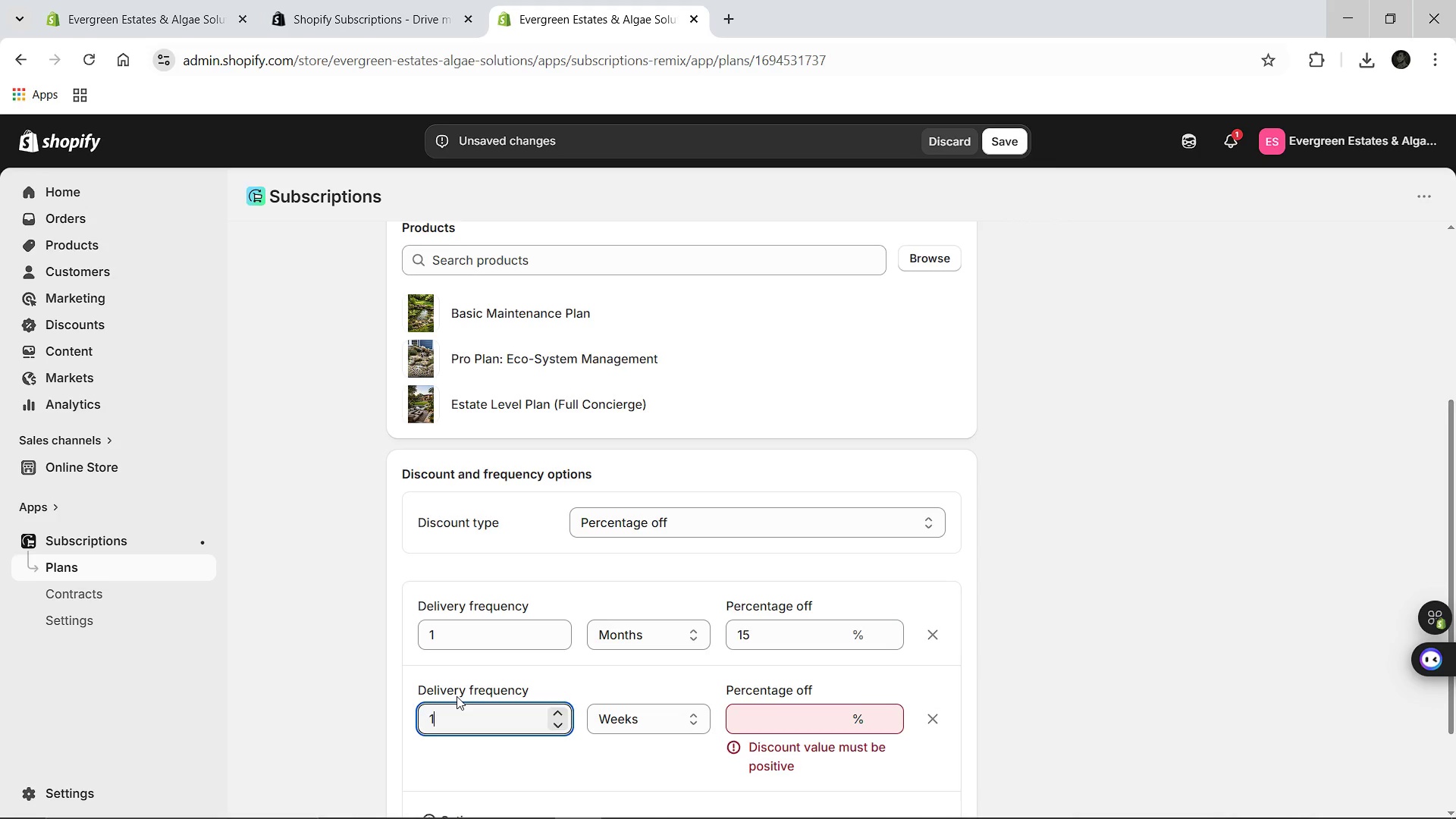 
wait(9.64)
 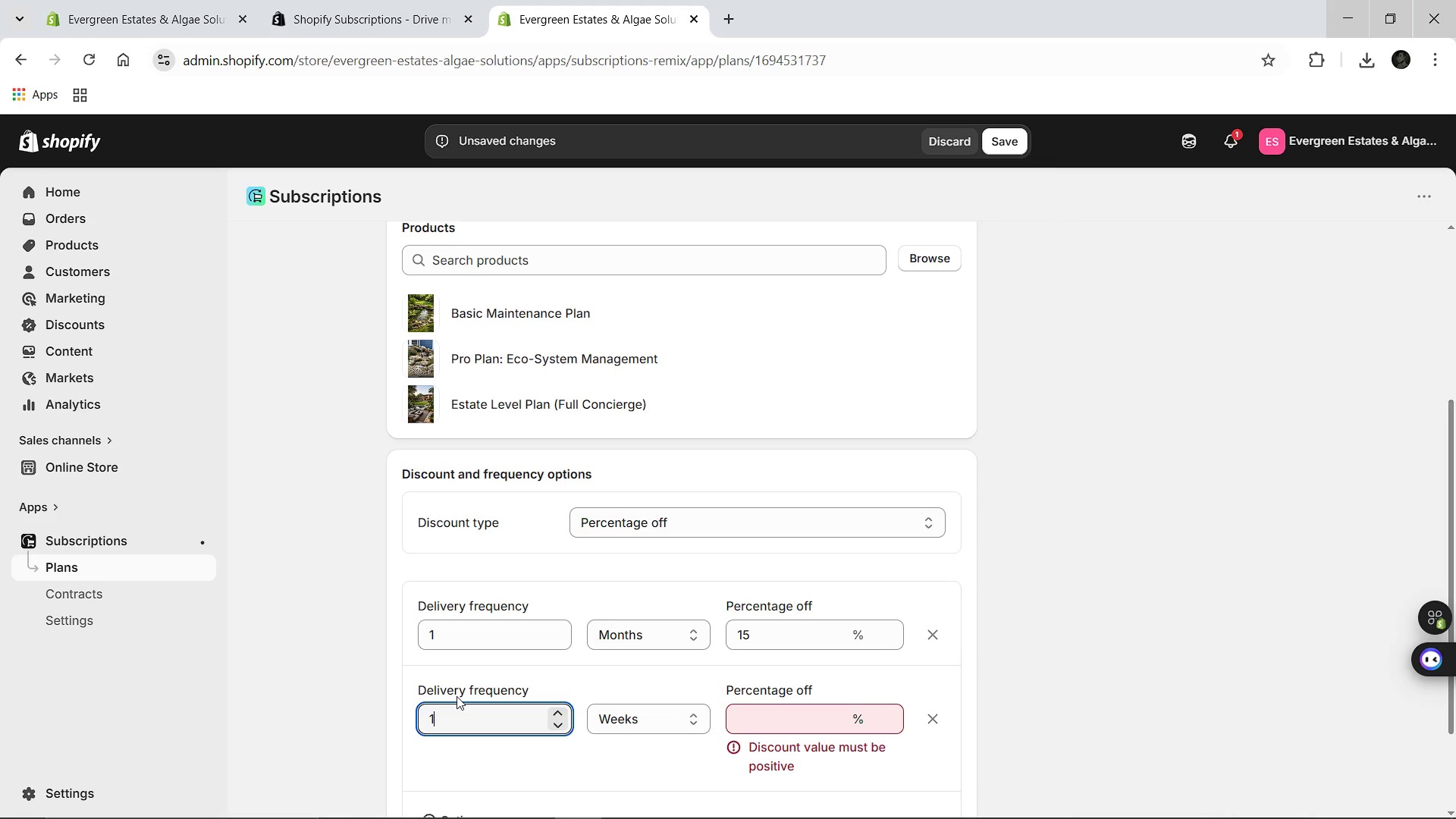 
left_click([668, 720])
 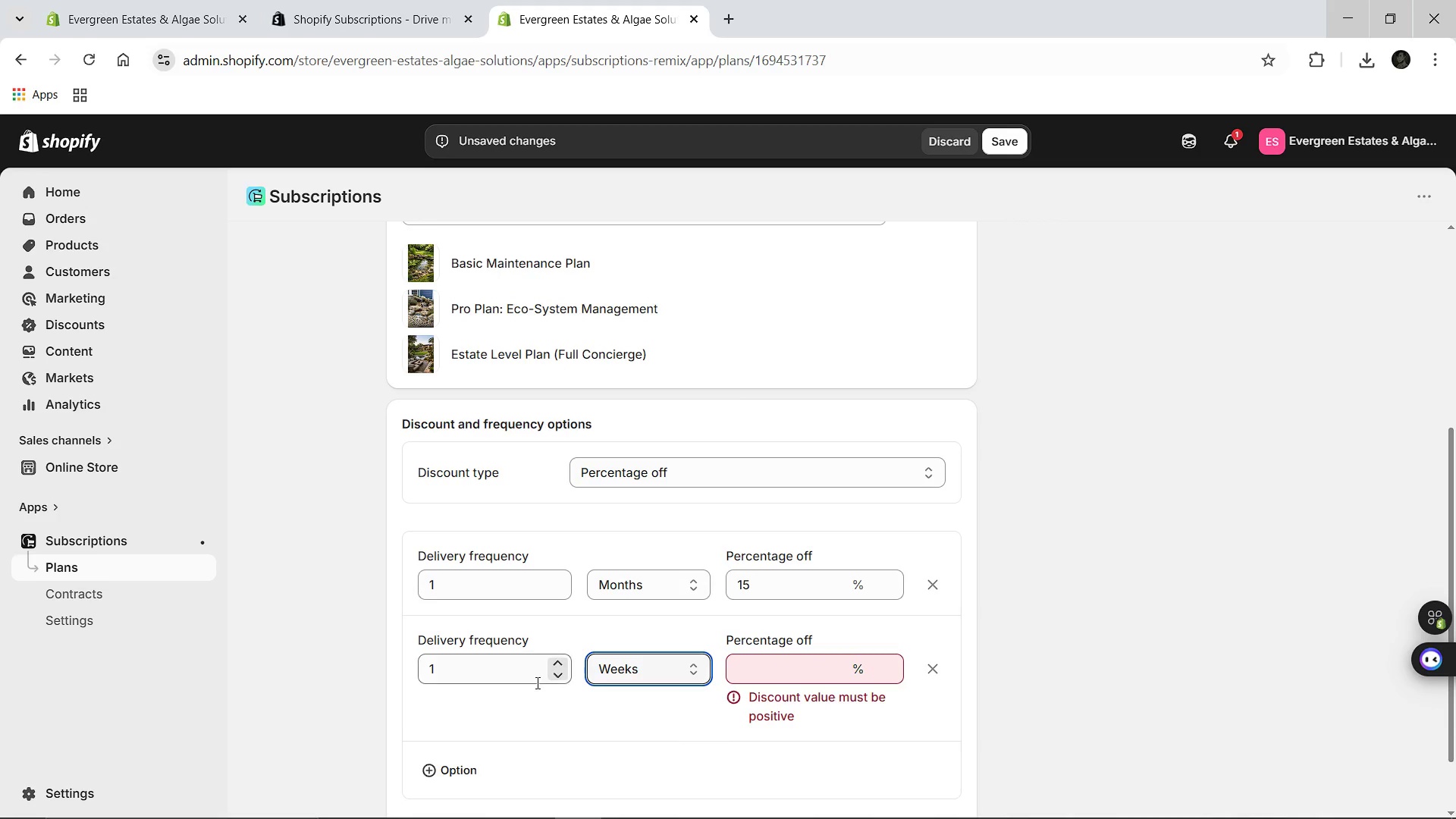 
left_click([534, 680])
 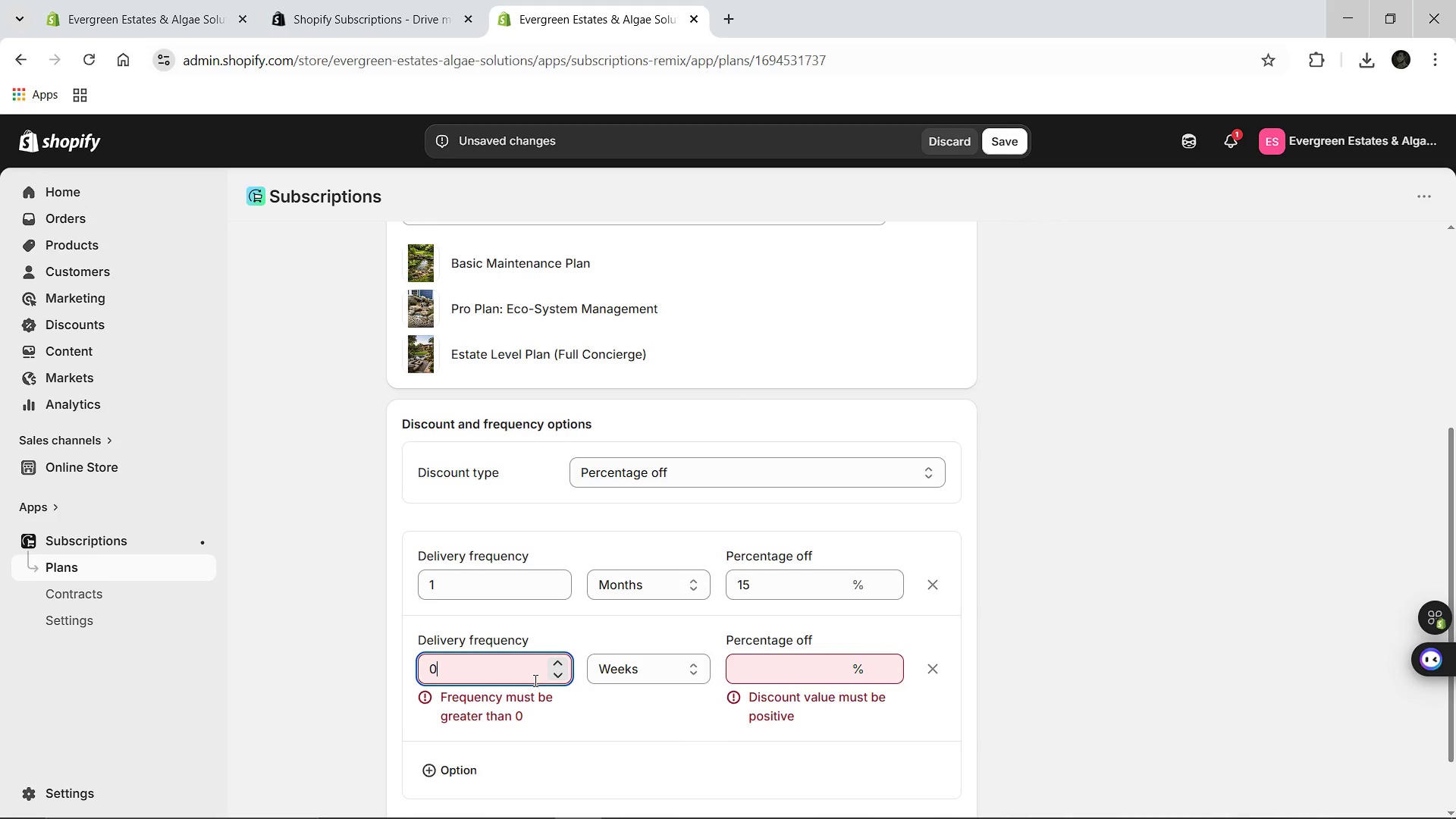 
key(Backspace)
 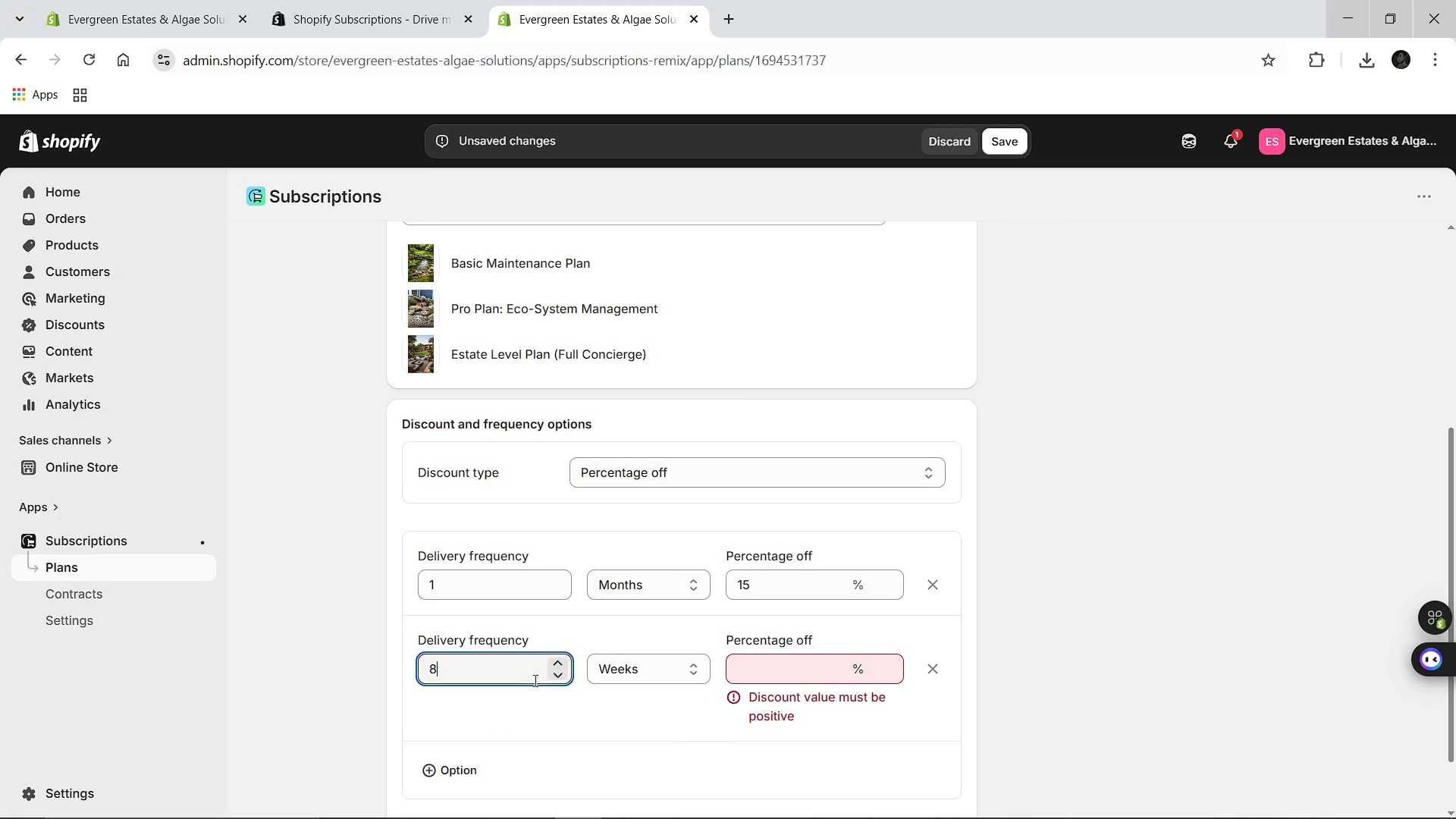 
key(8)
 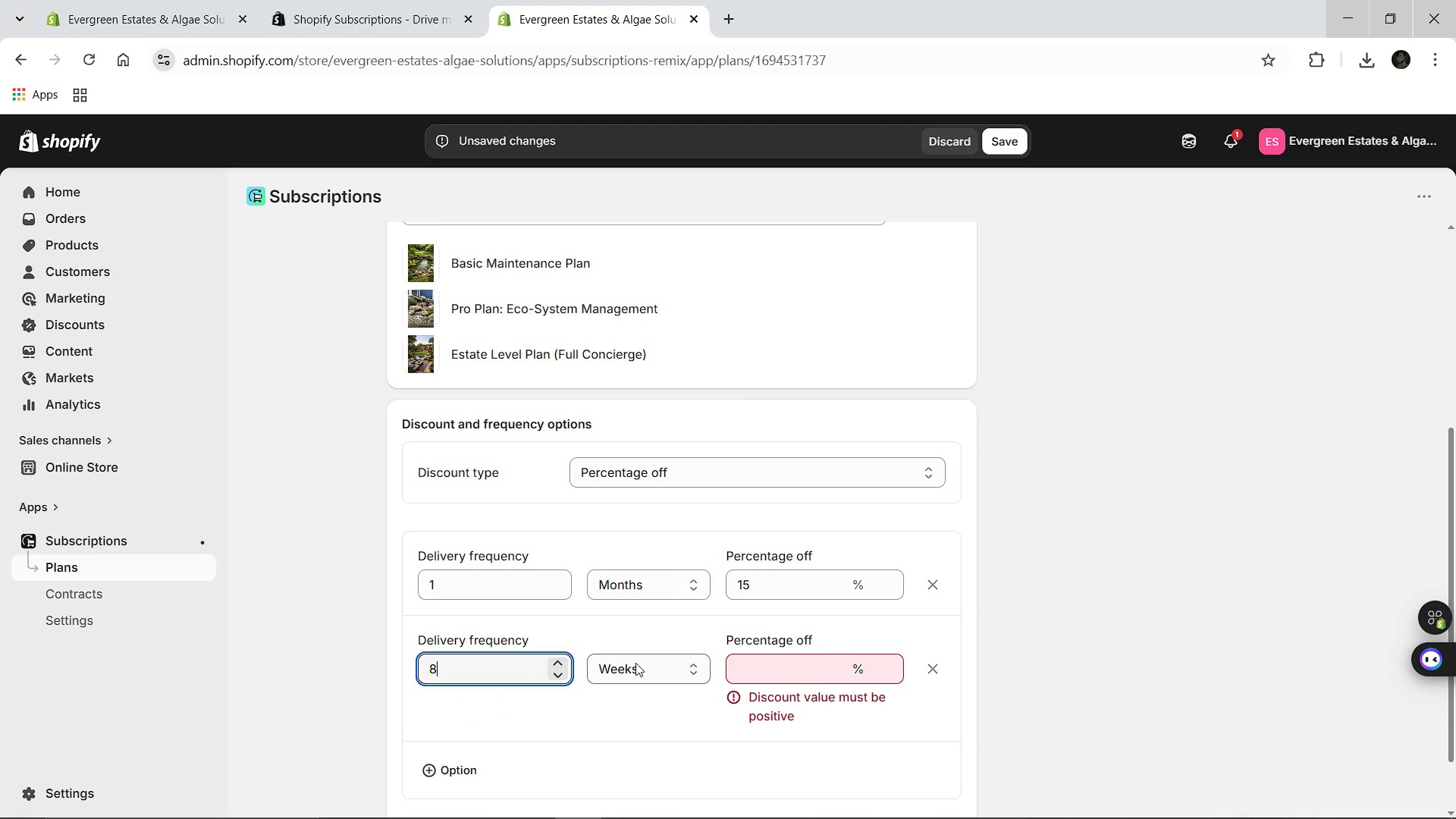 
left_click([635, 663])
 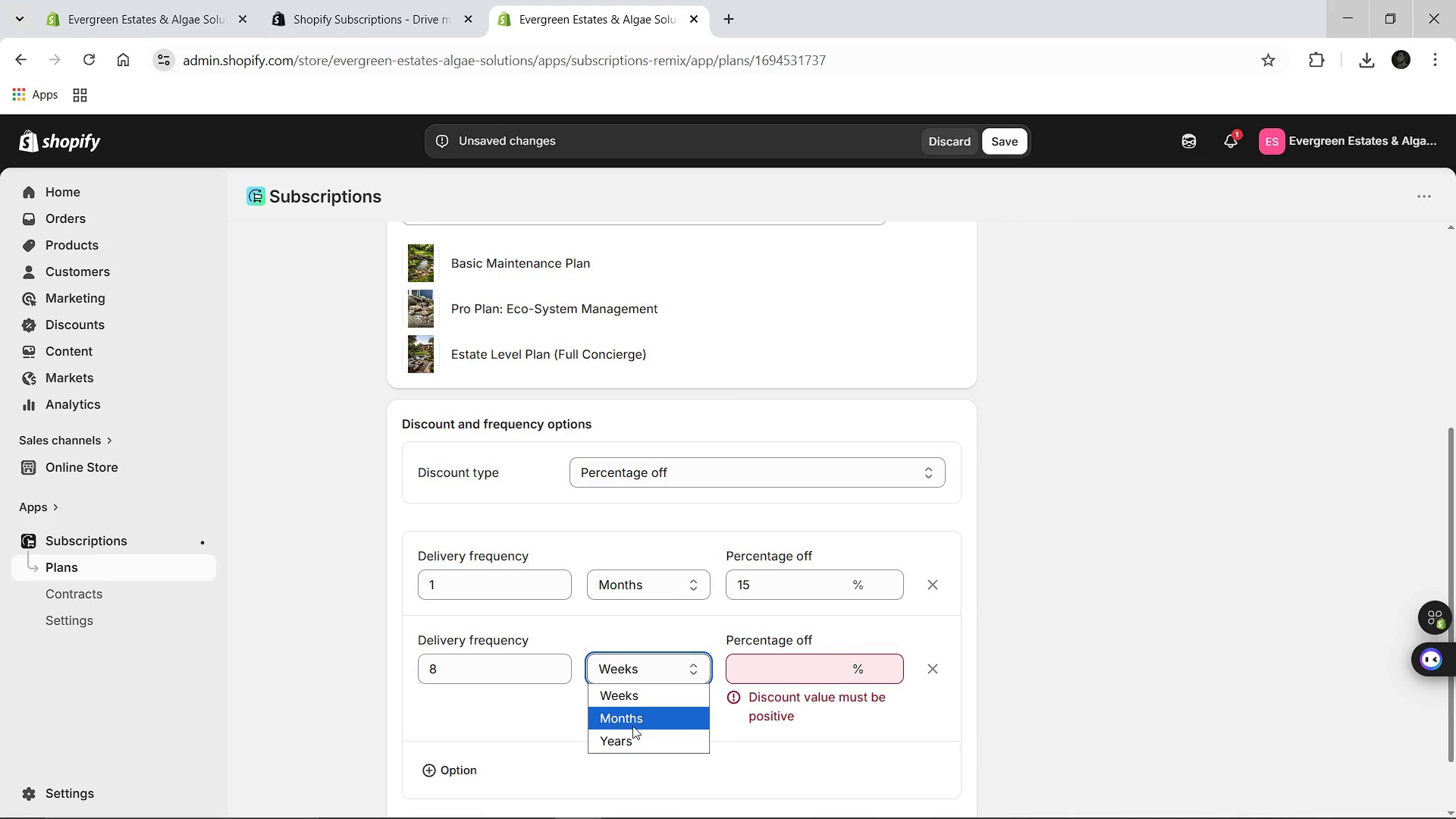 
left_click([632, 726])
 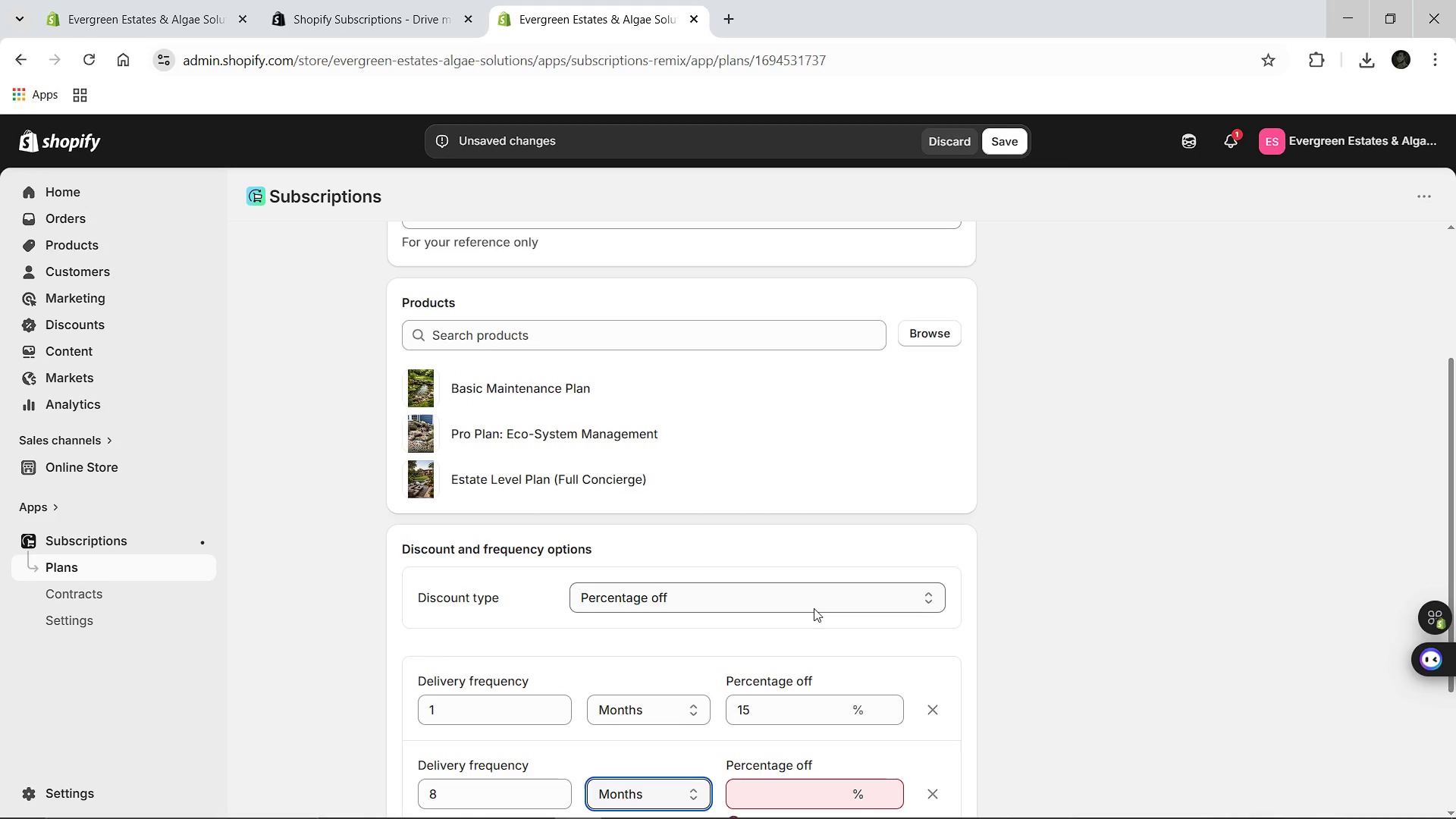 
wait(53.45)
 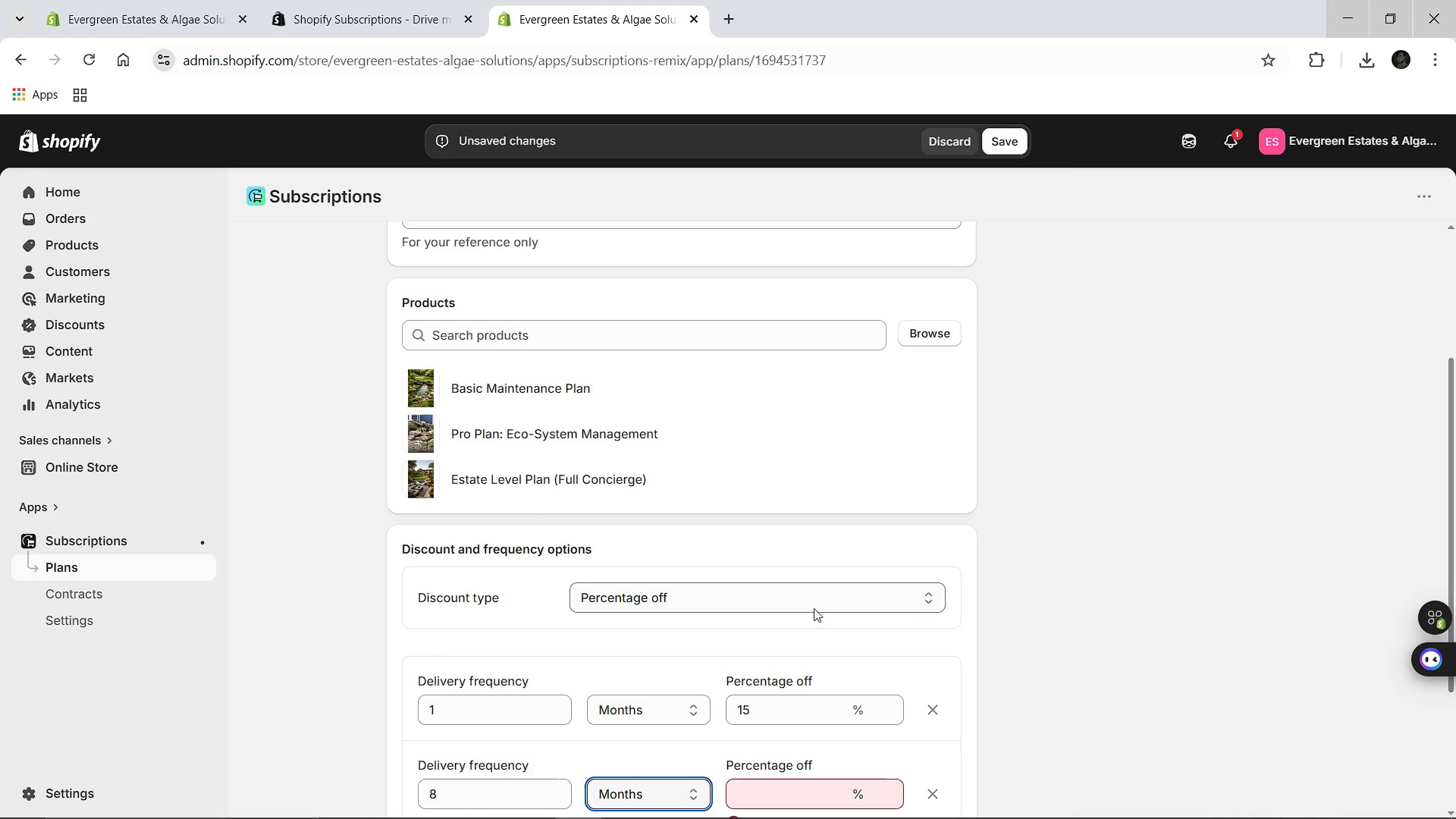 
left_click([52, 508])
 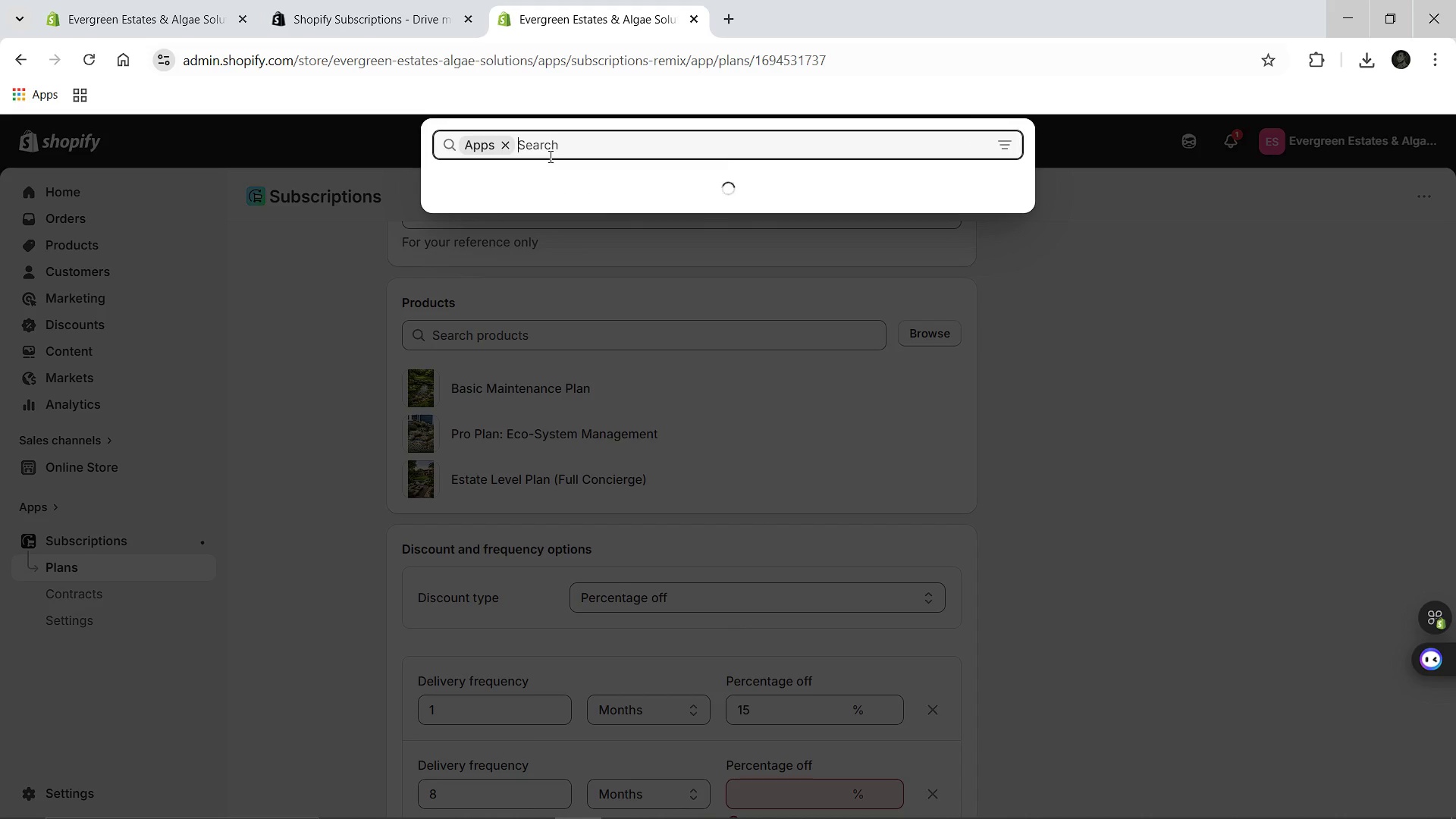 
type(appstle)
 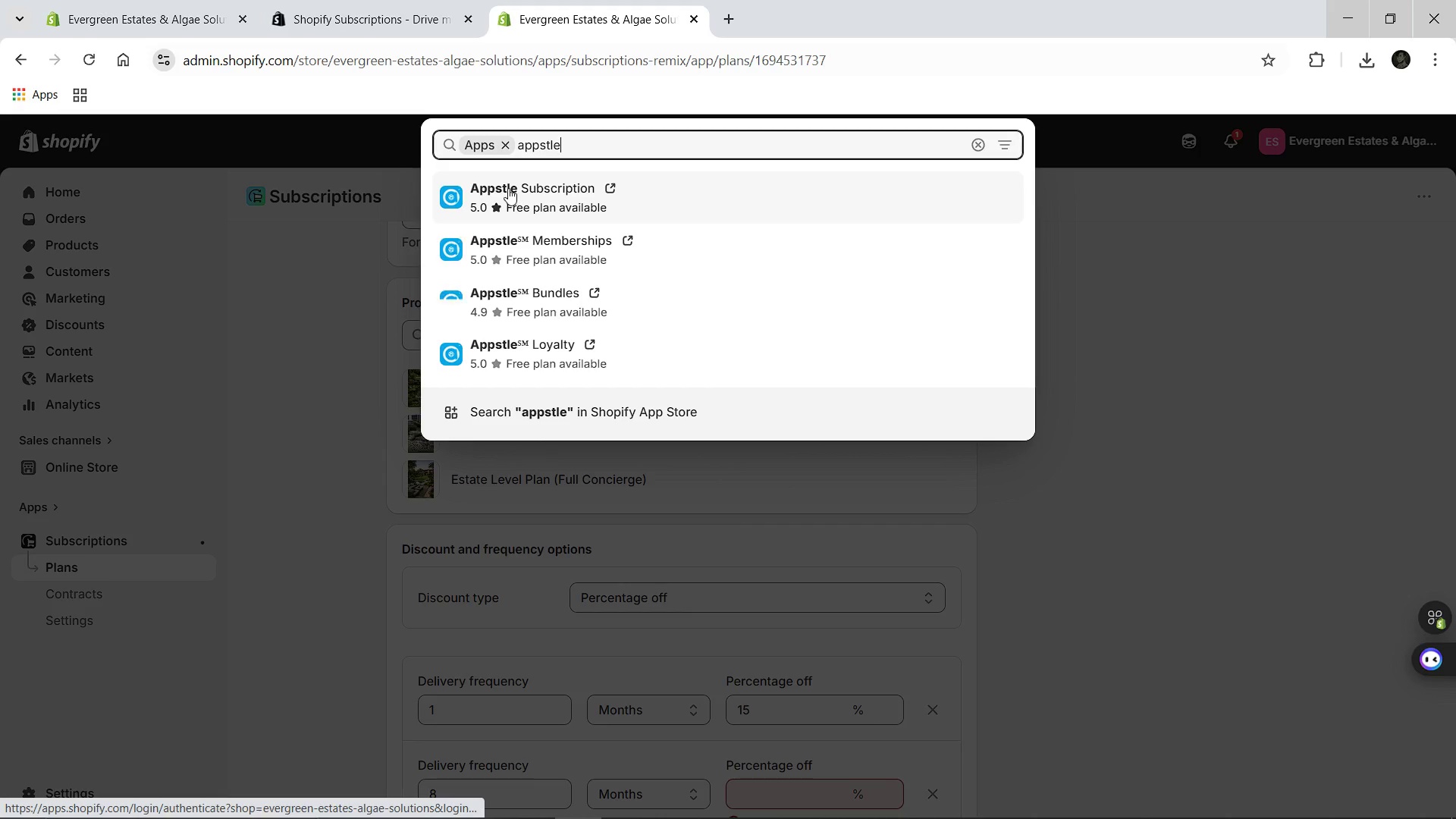 
left_click([508, 188])
 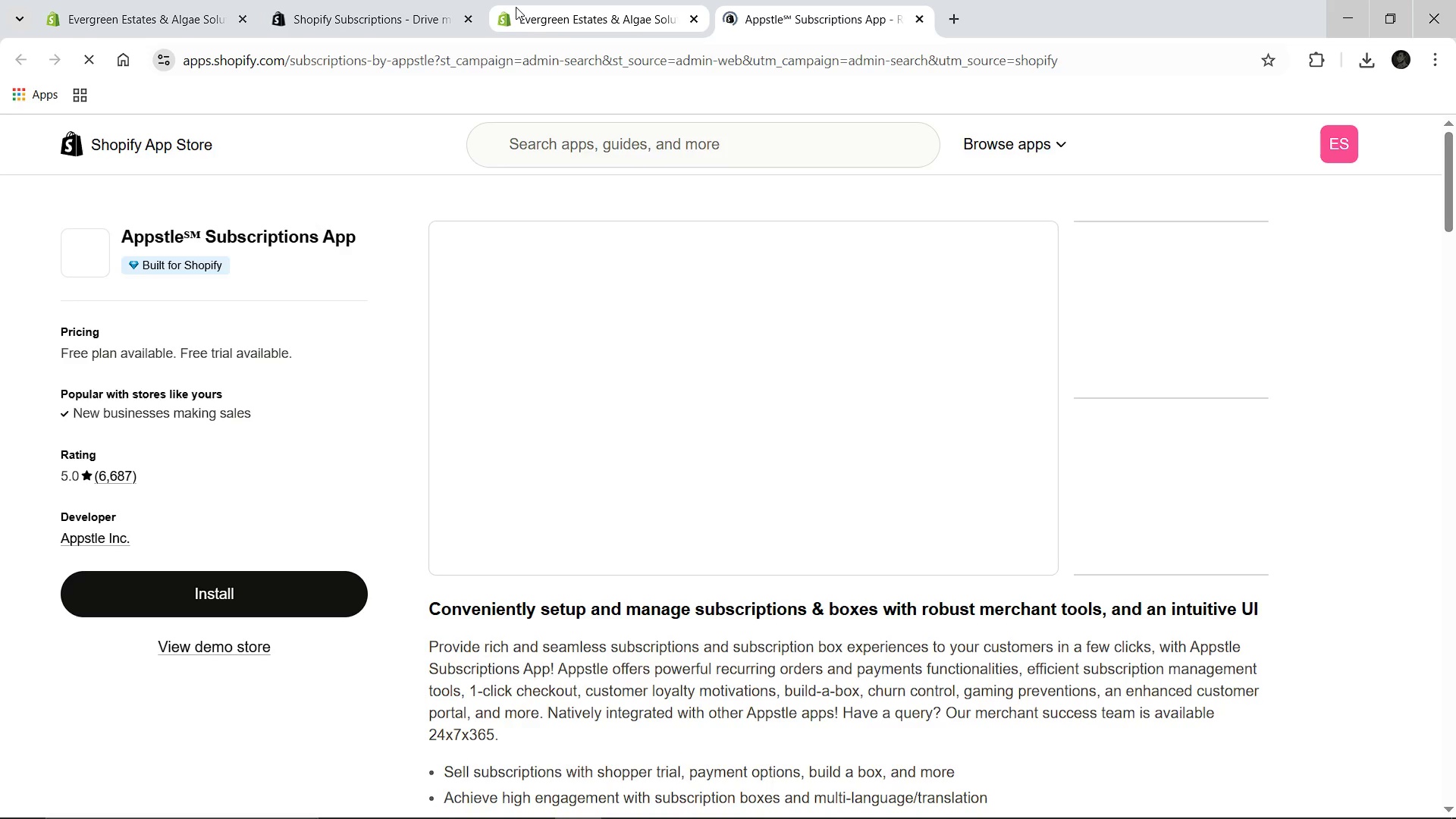 
wait(5.28)
 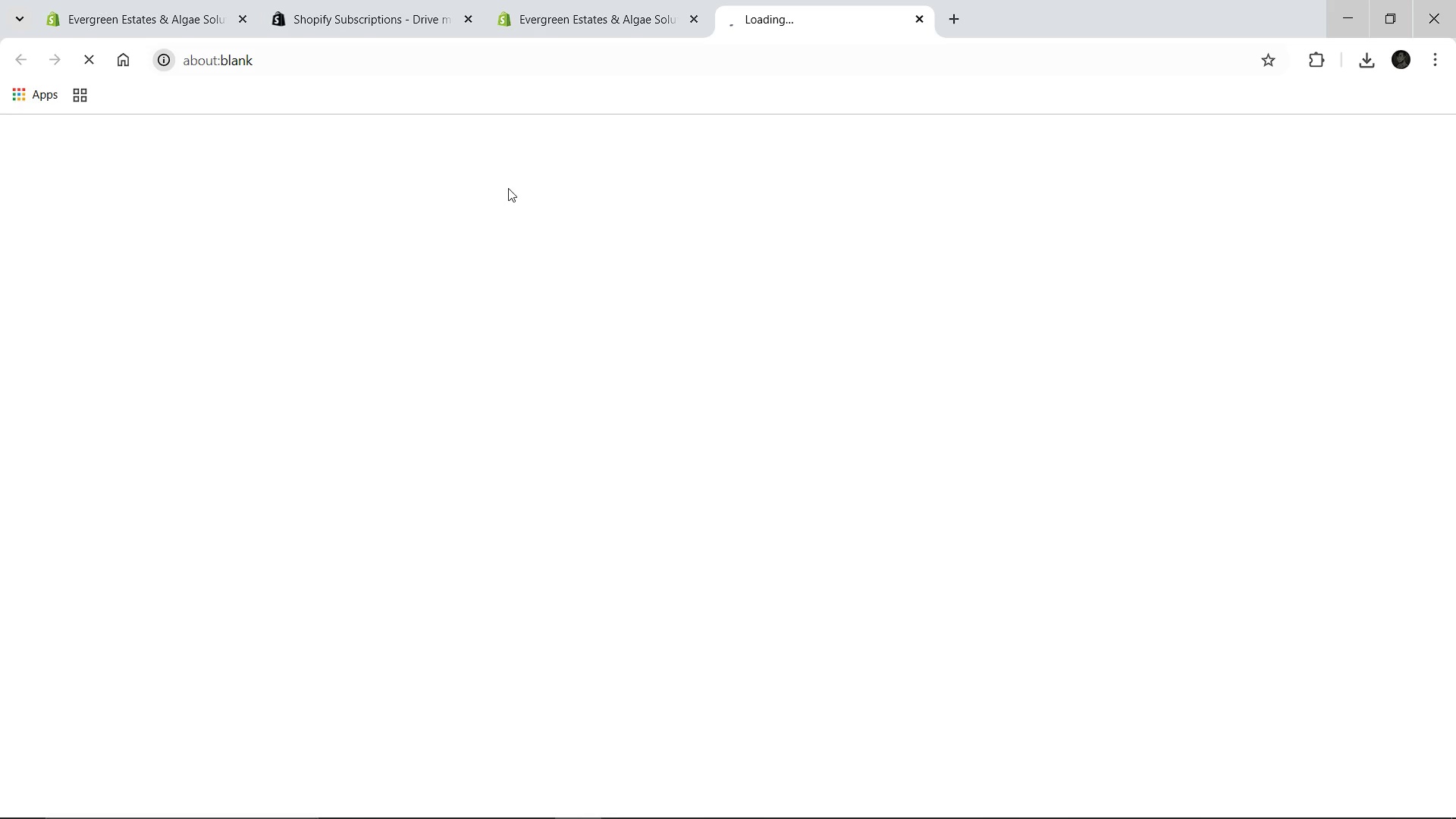 
left_click([275, 607])
 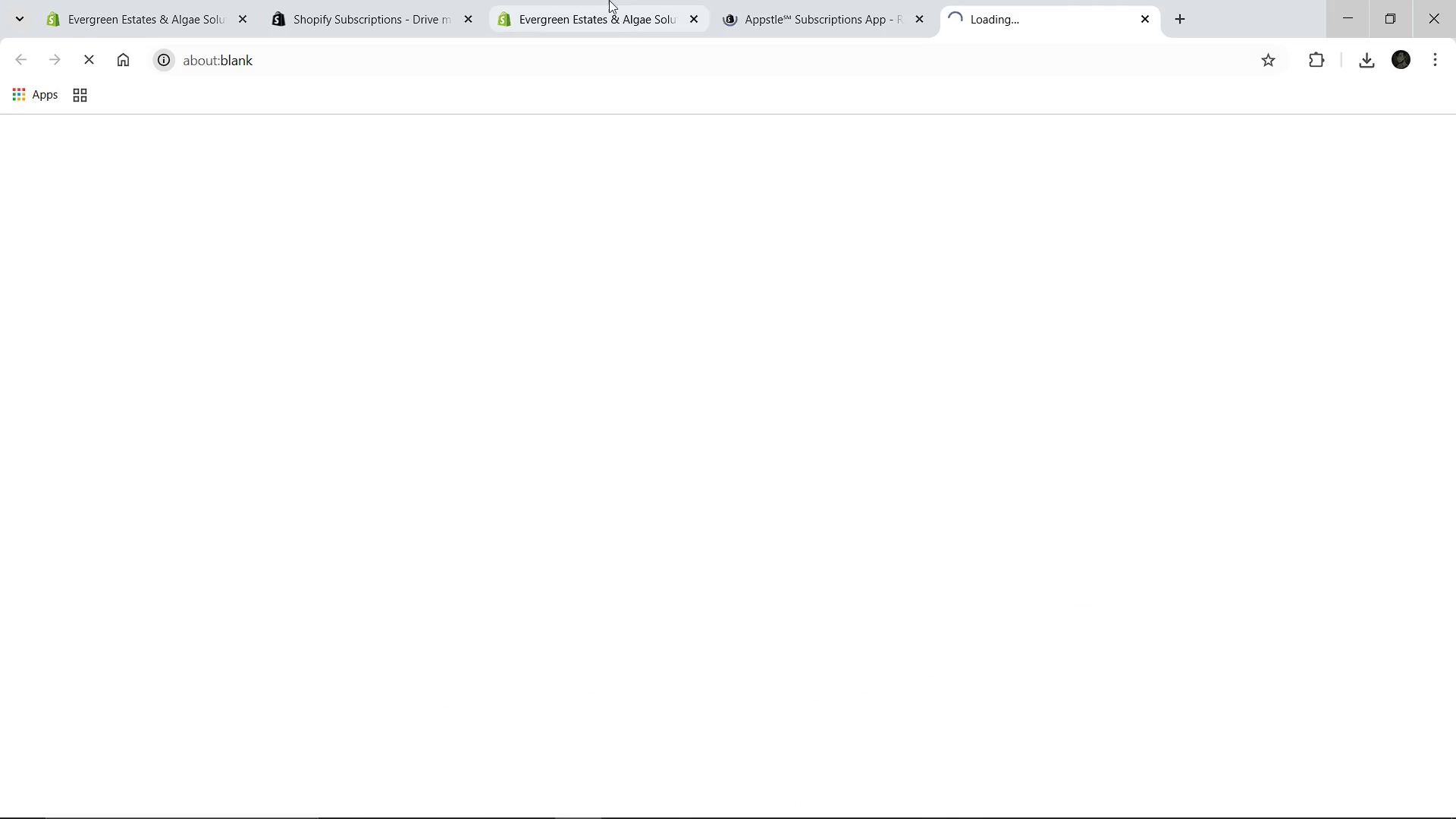 
left_click([608, 0])
 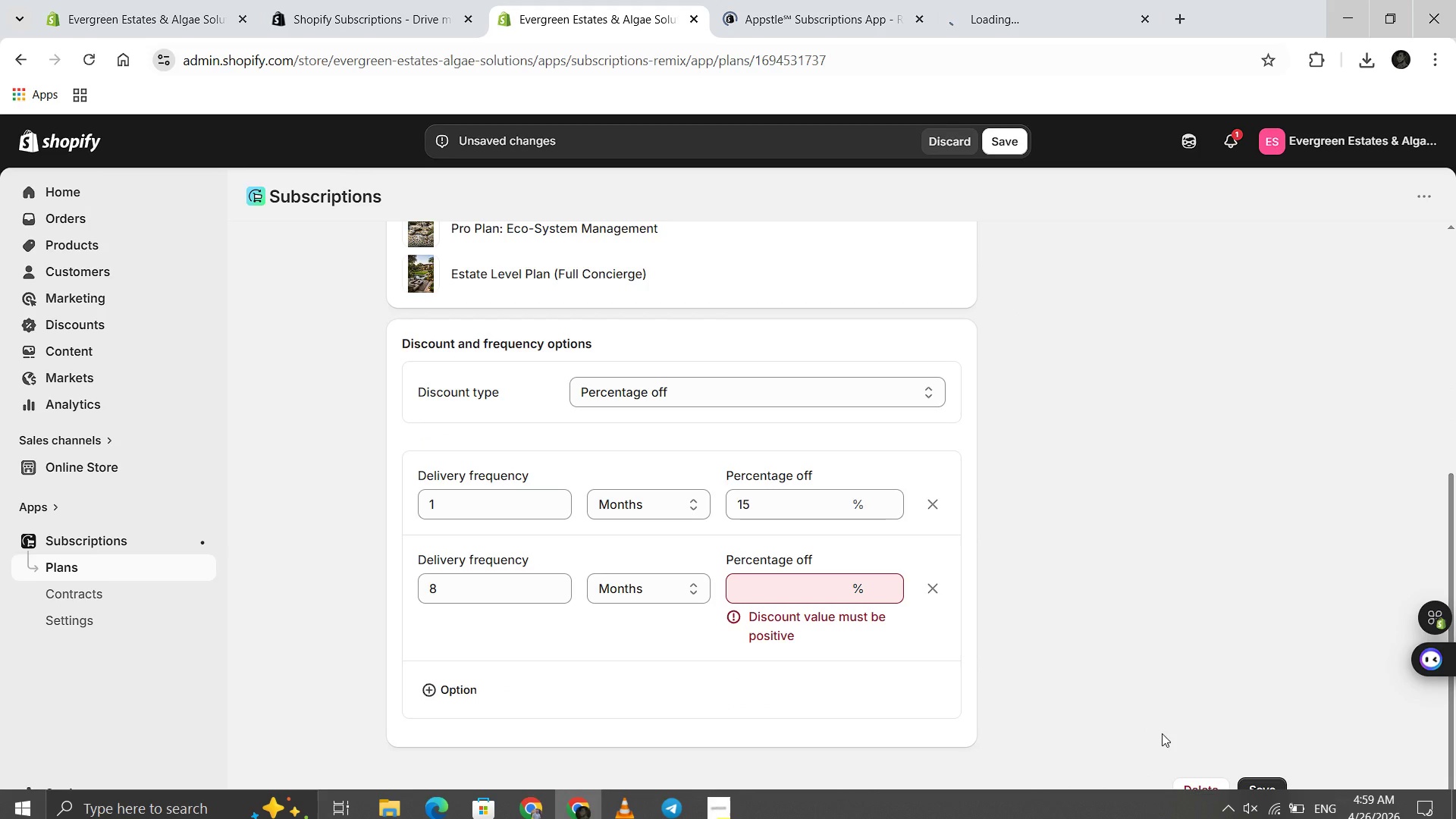 
left_click([1210, 783])
 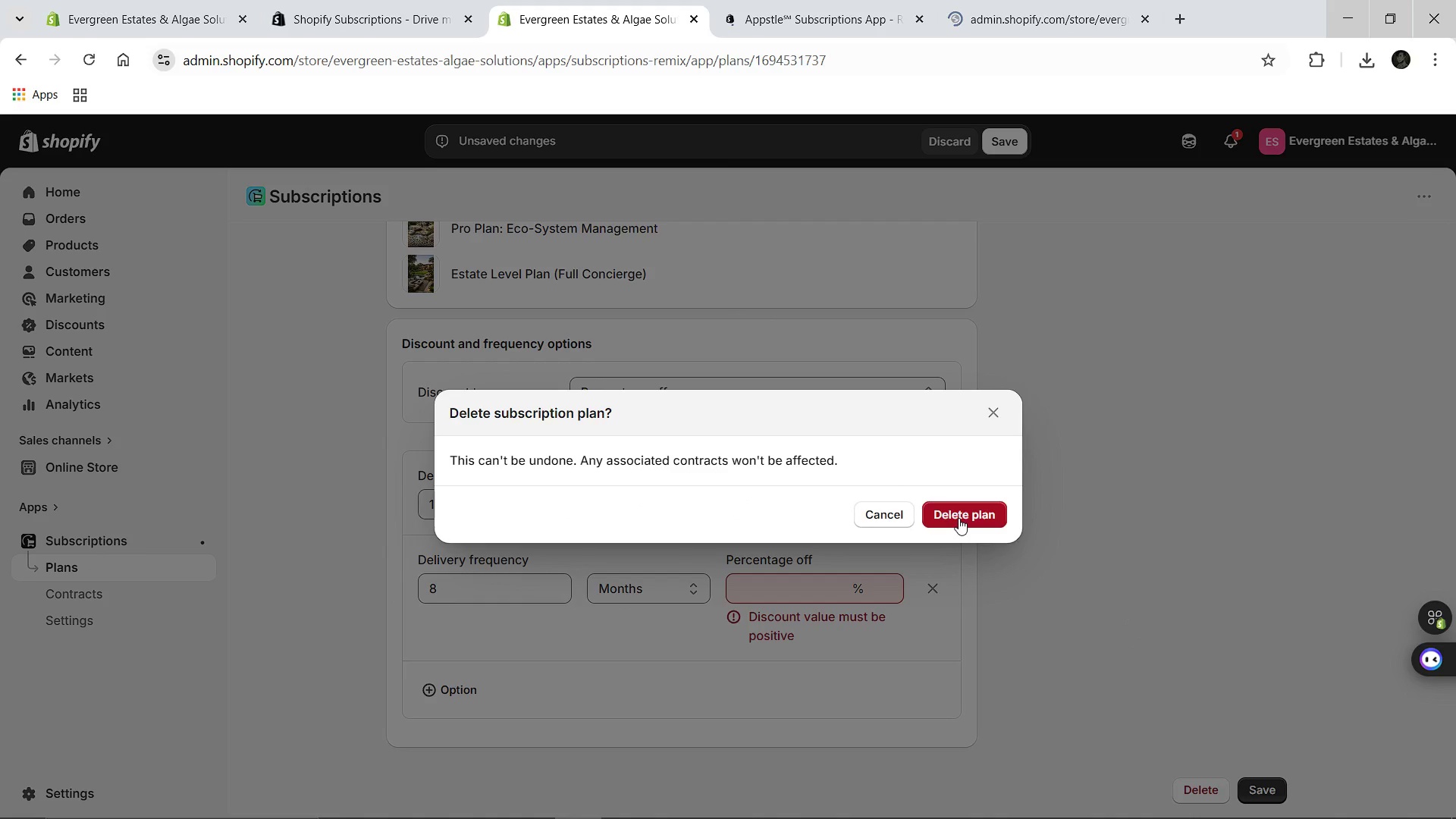 
left_click([959, 518])
 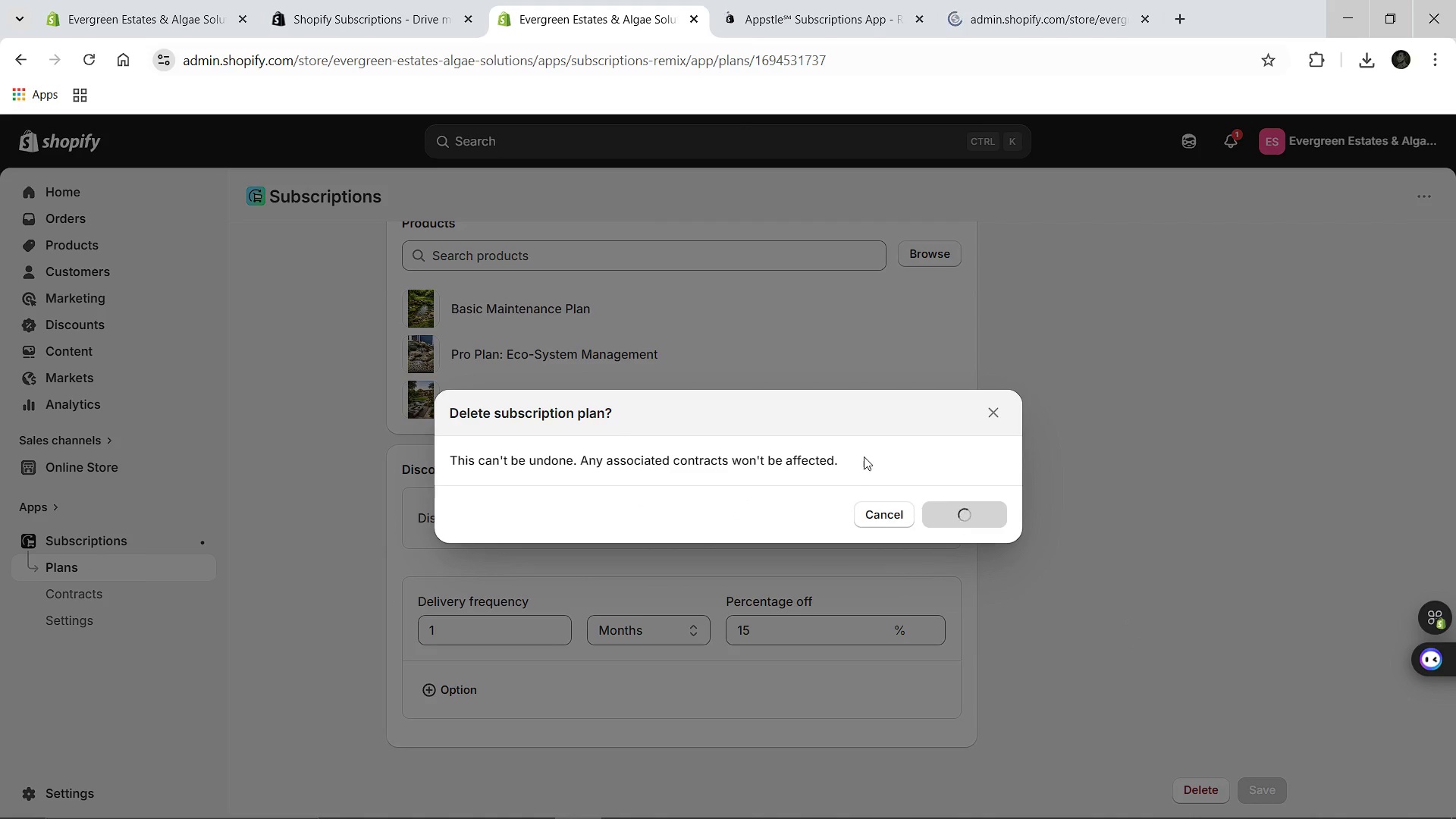 
mouse_move([885, 457])
 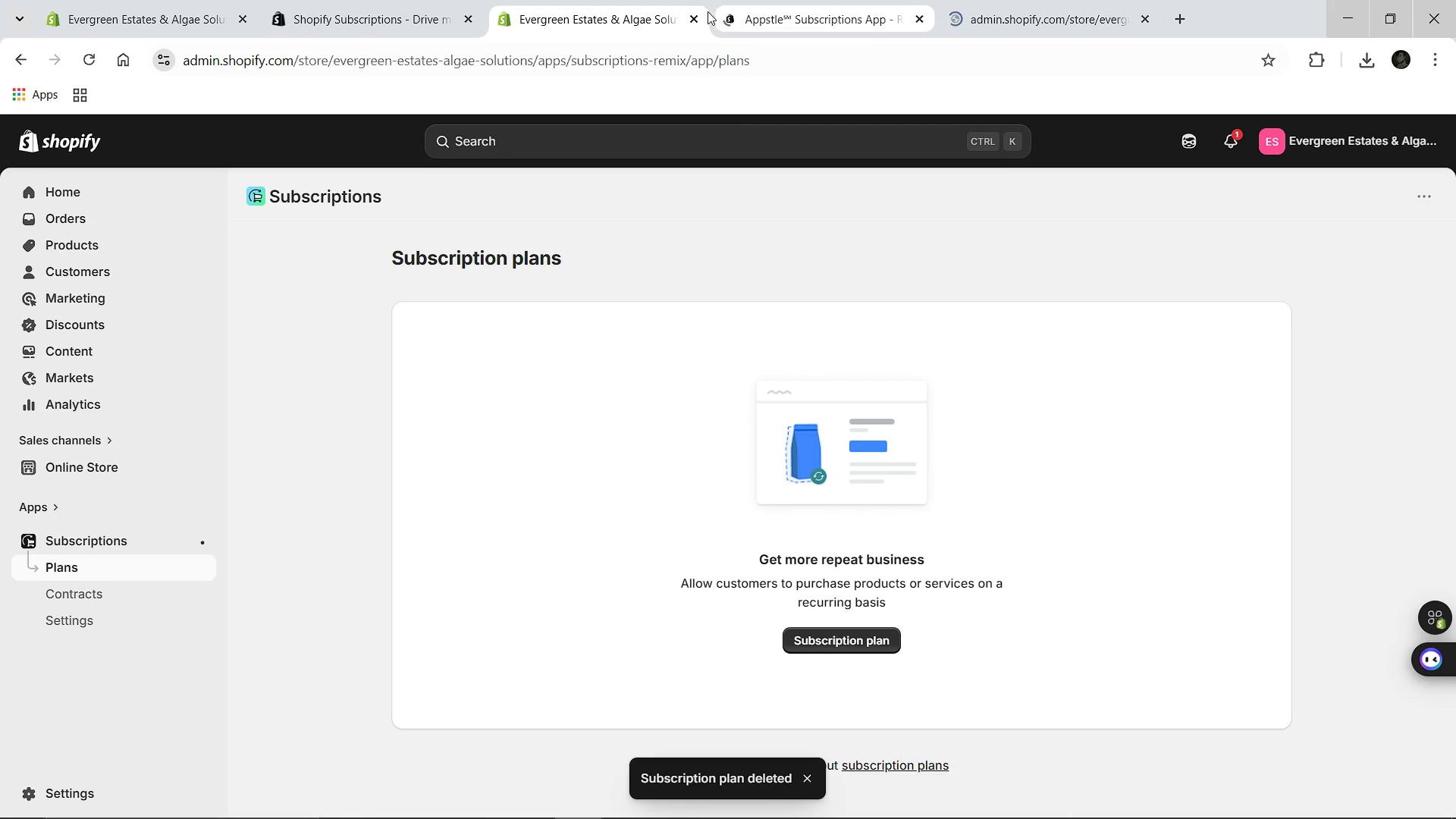 
left_click([695, 16])
 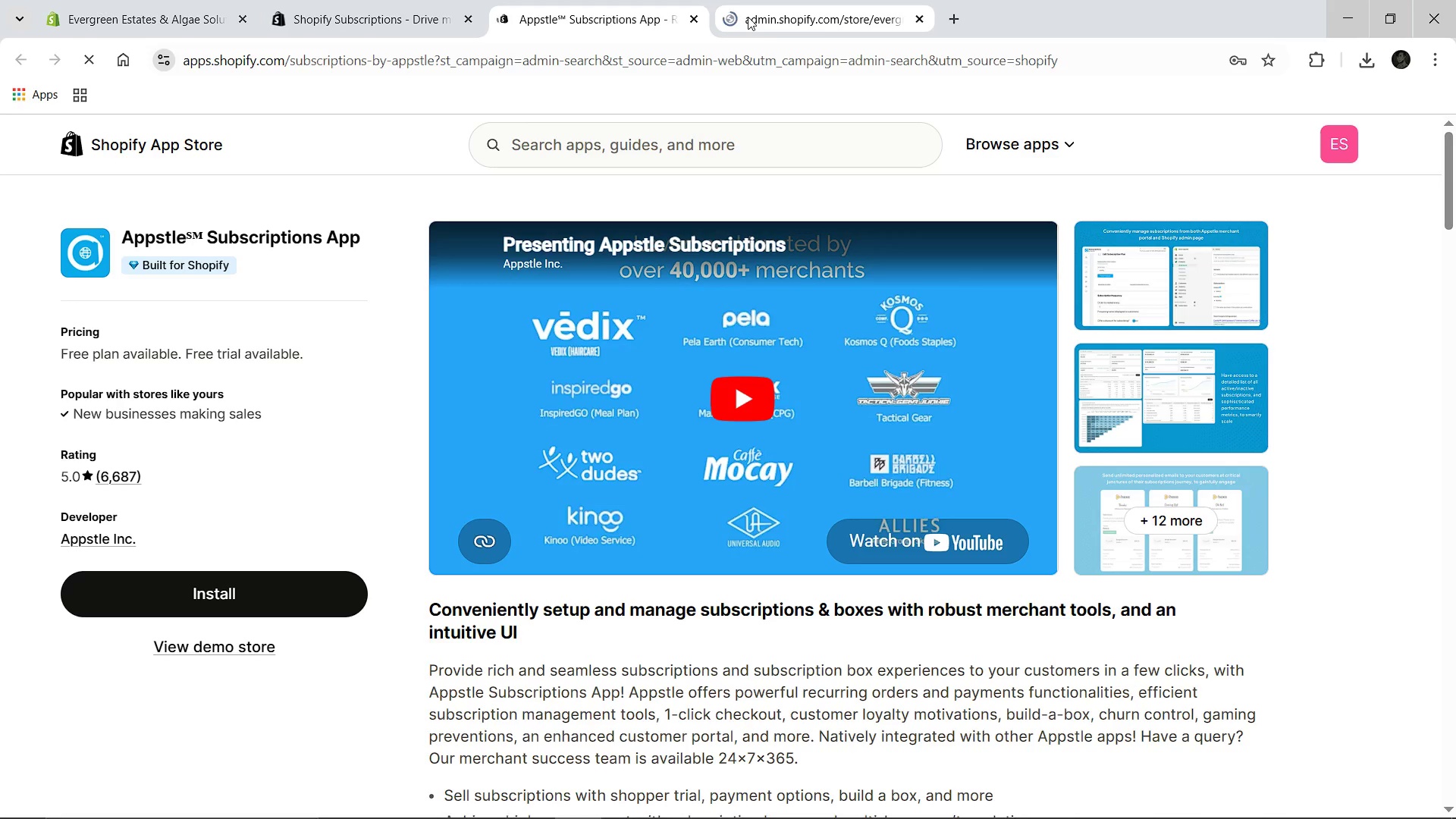 
left_click([748, 17])
 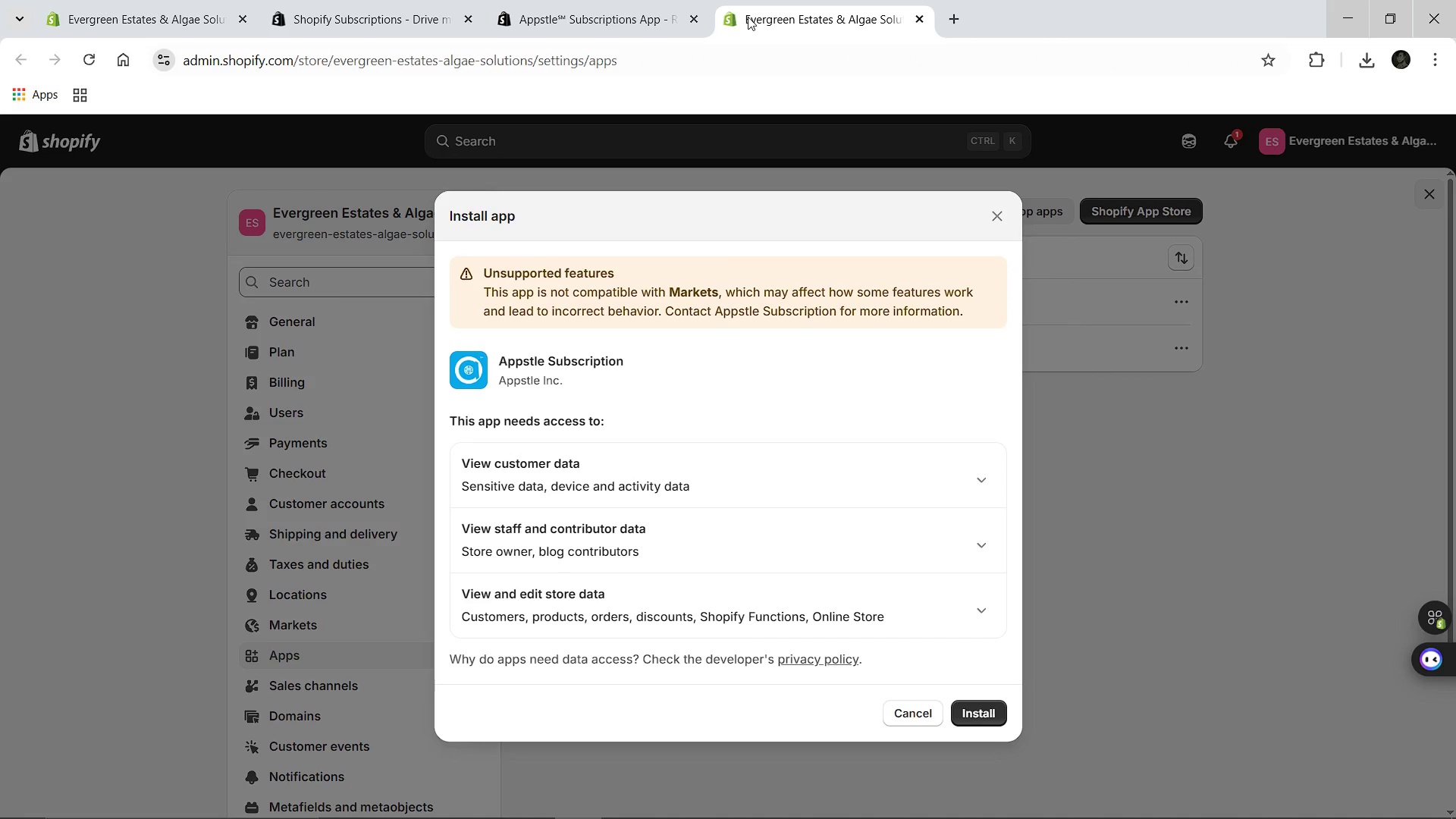 
wait(22.81)
 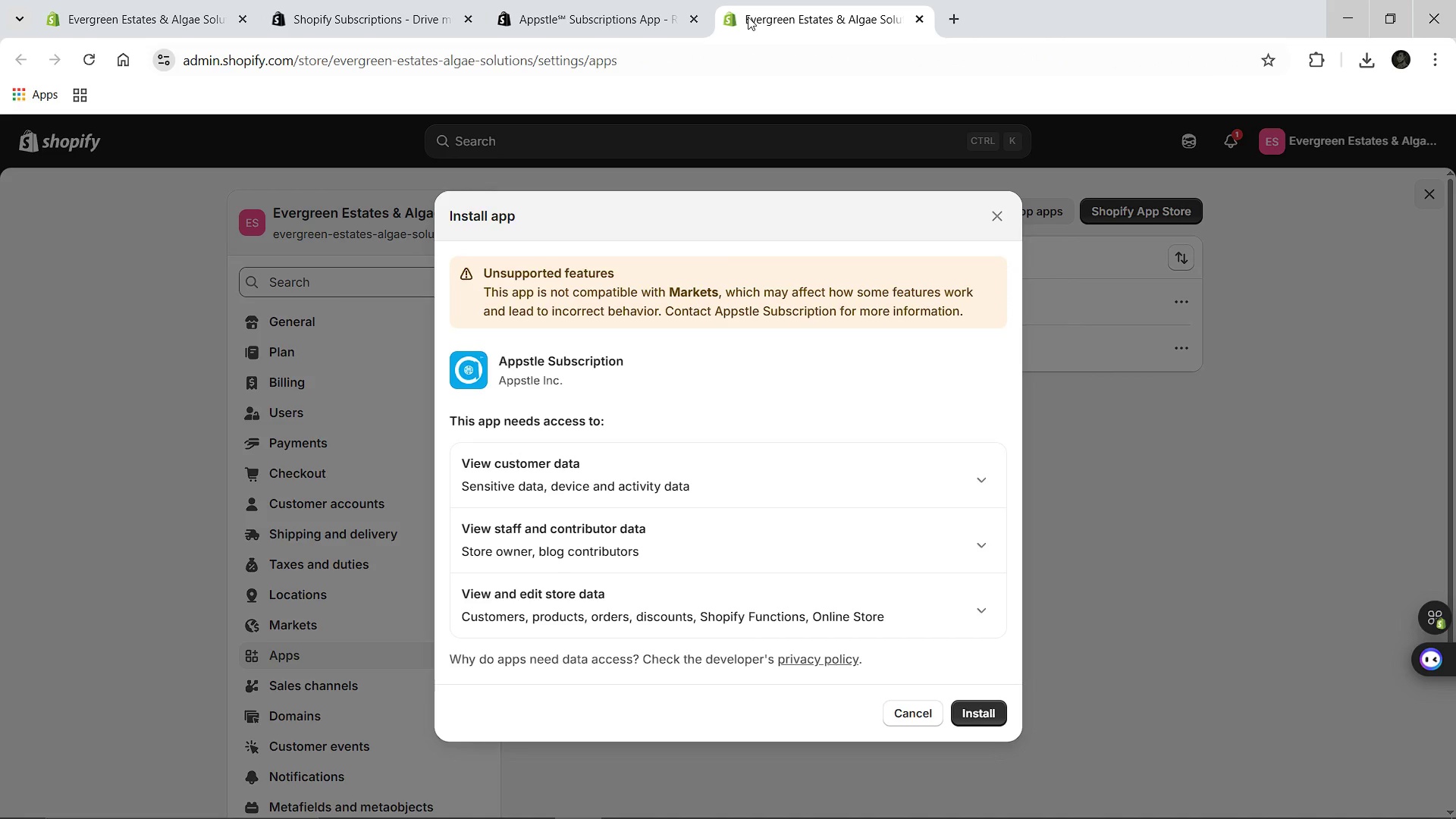 
left_click([970, 711])
 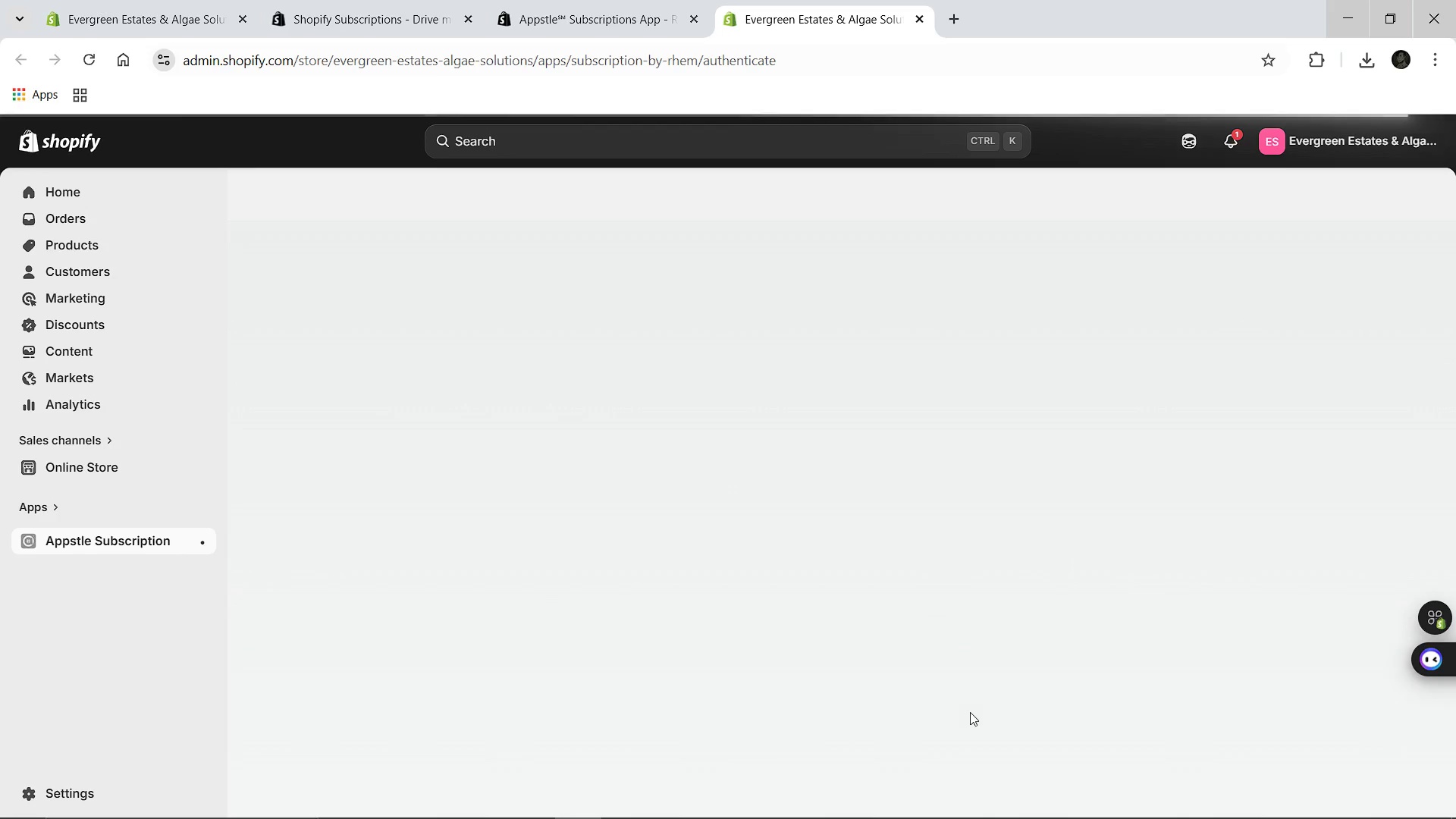 
wait(19.78)
 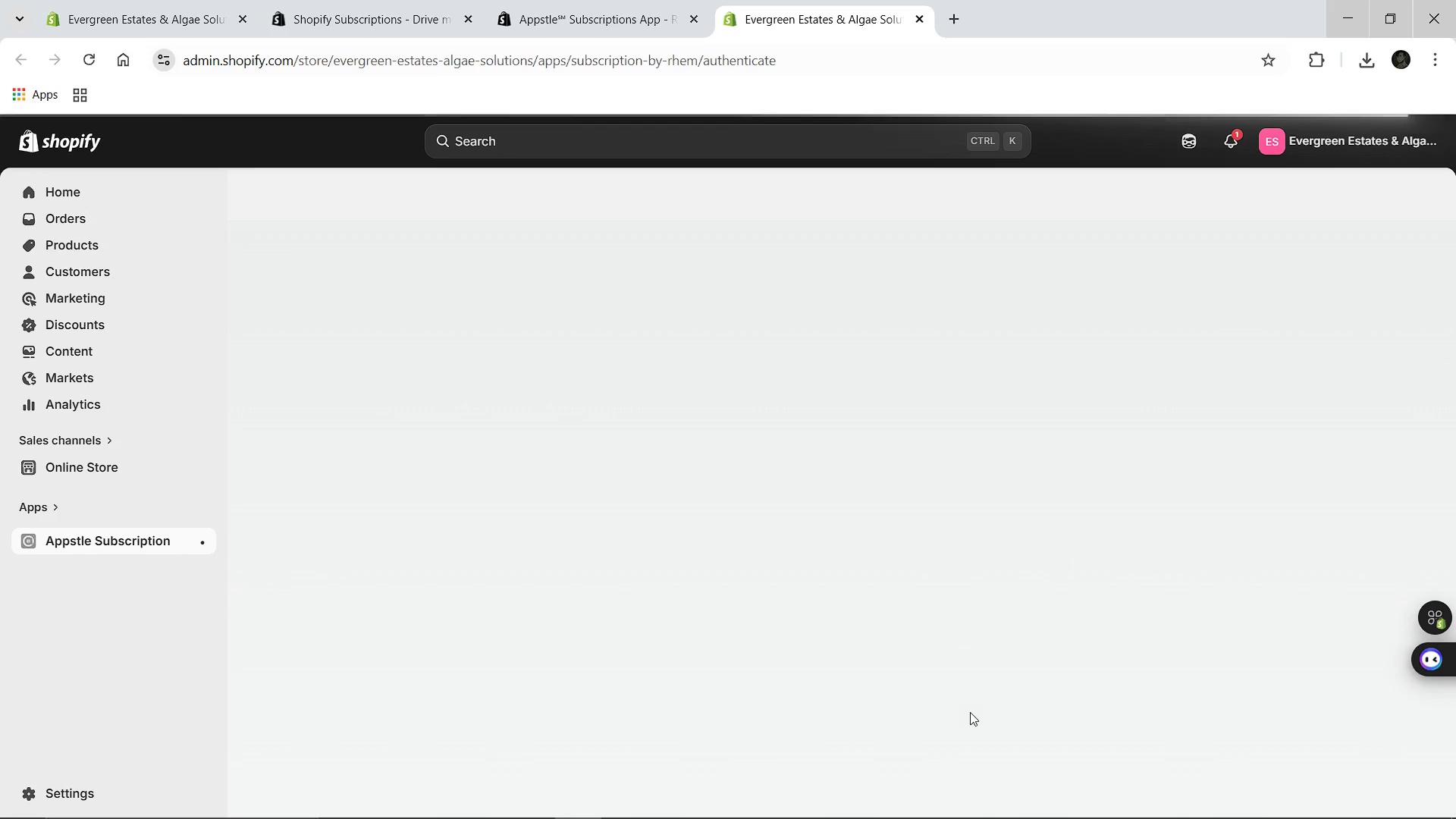 
left_click([1217, 265])
 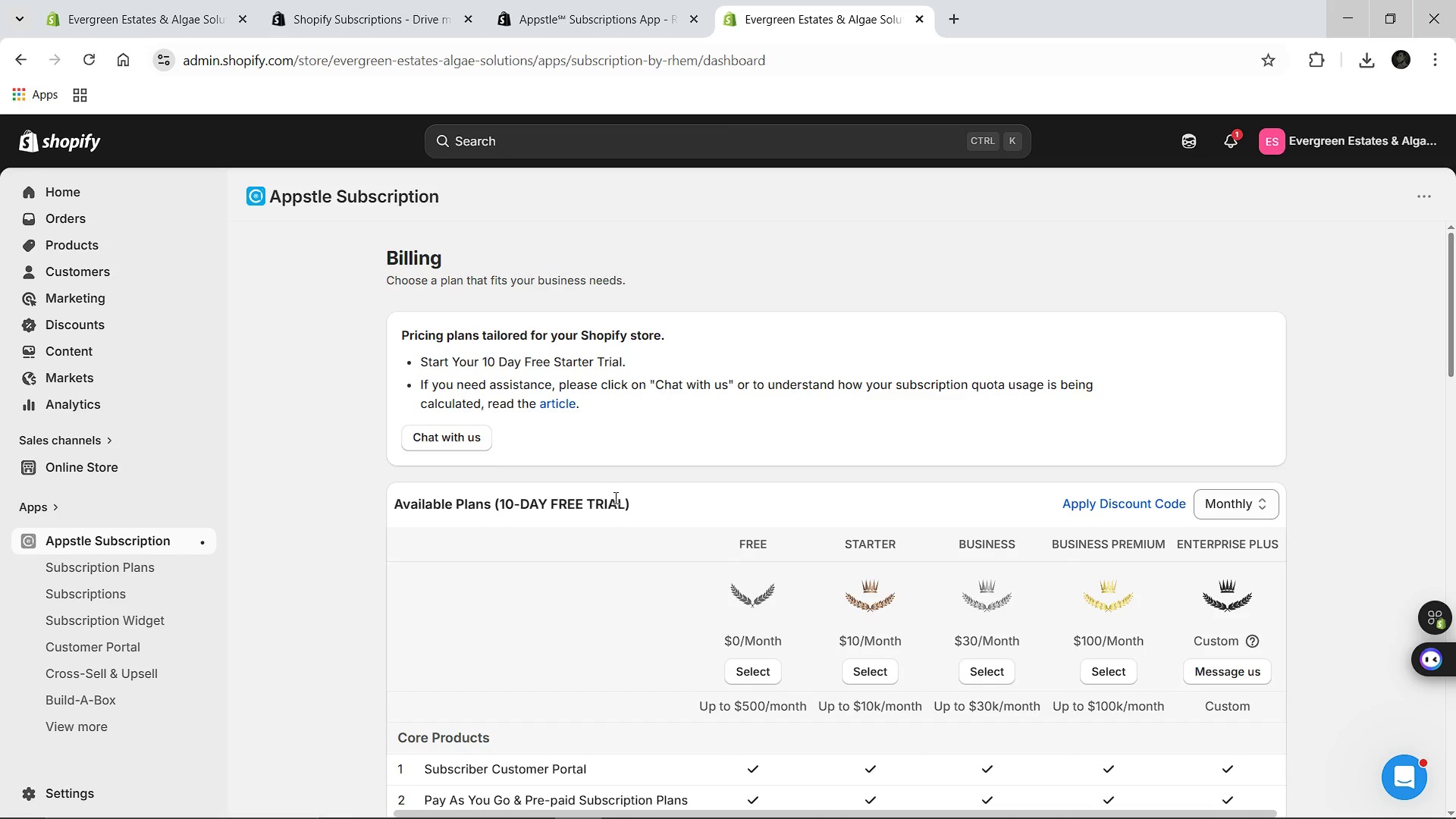 
wait(6.45)
 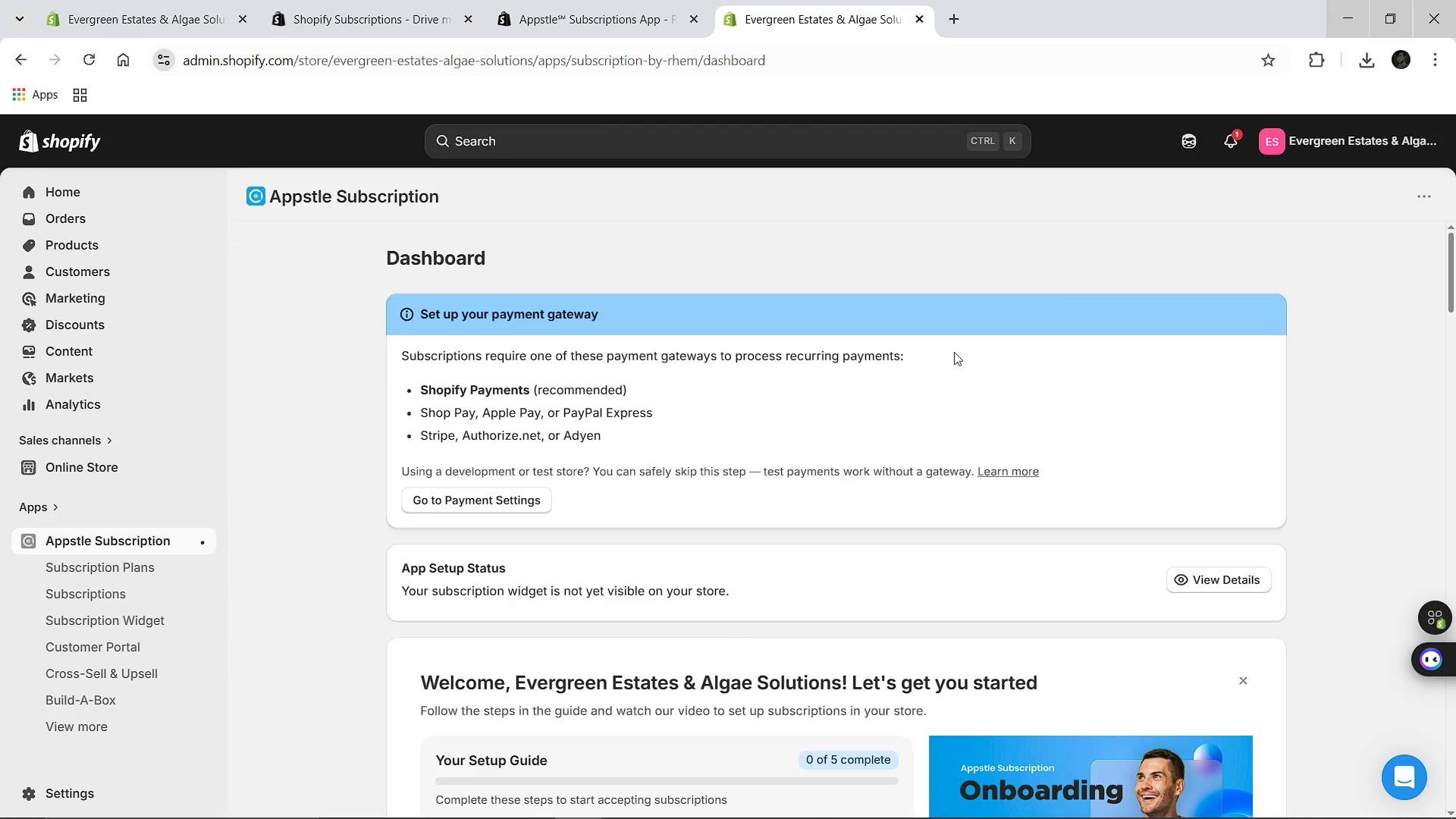 
left_click([761, 673])
 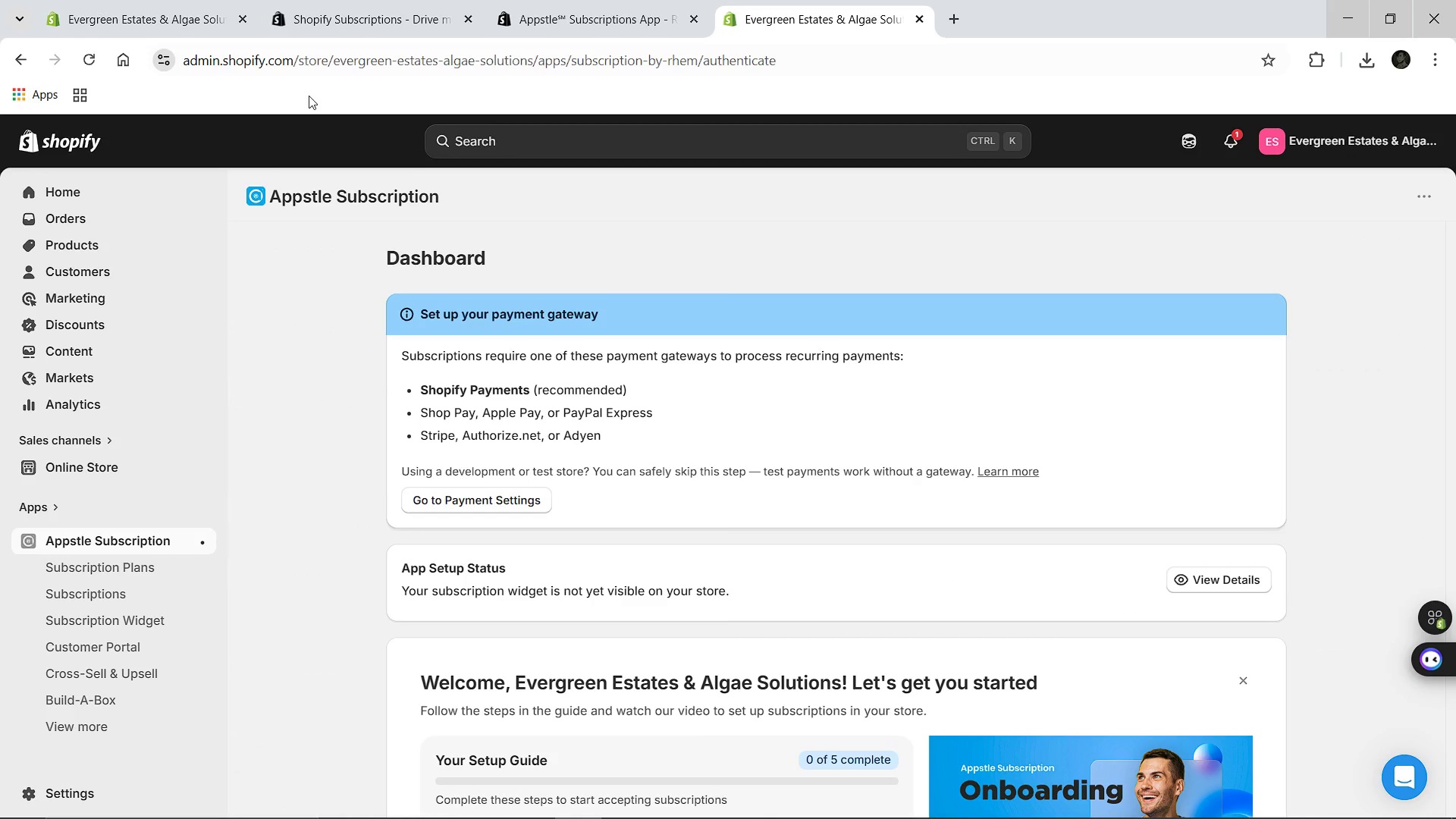 
wait(22.14)
 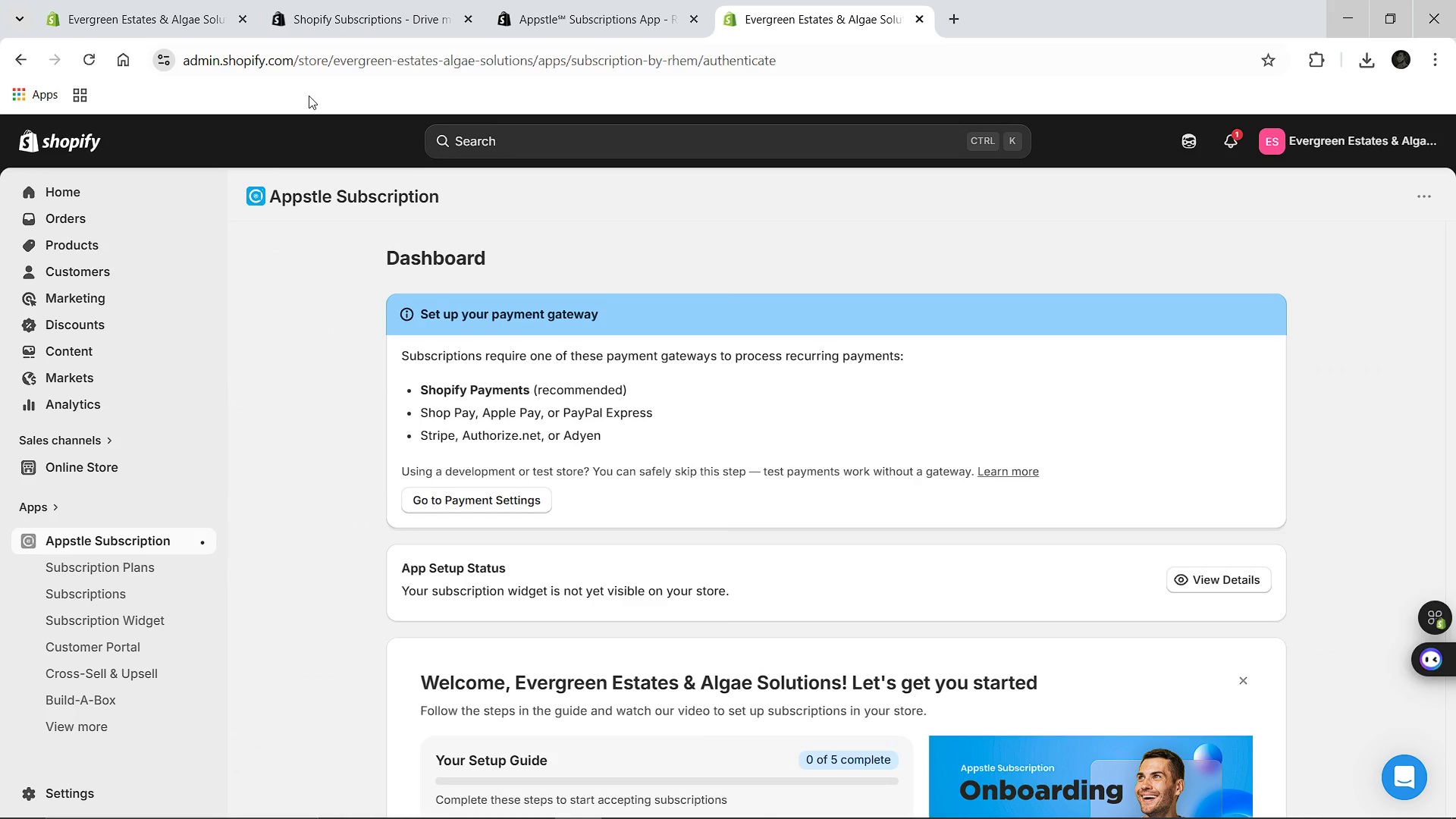 
left_click([1188, 444])
 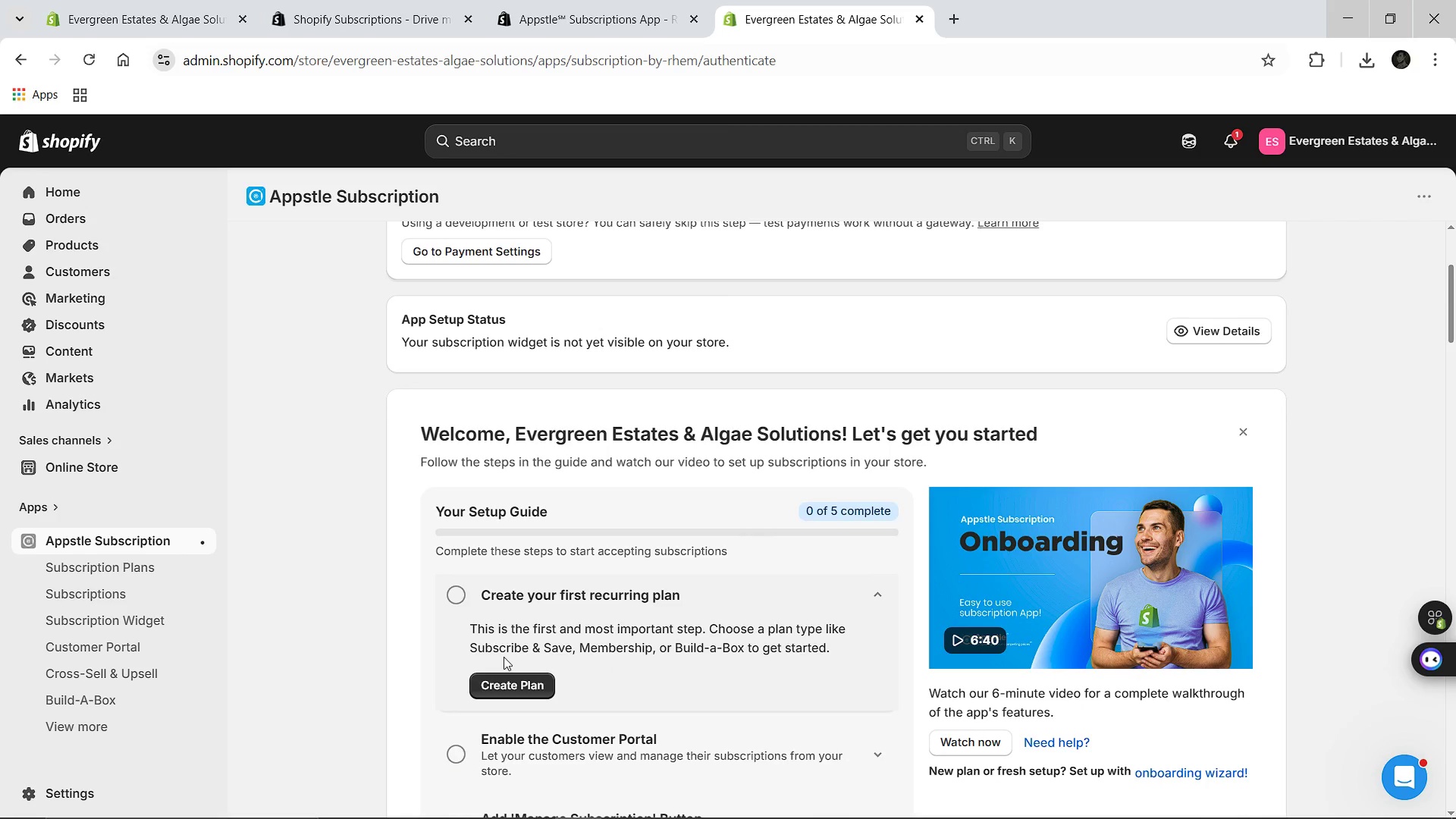 
left_click([504, 677])
 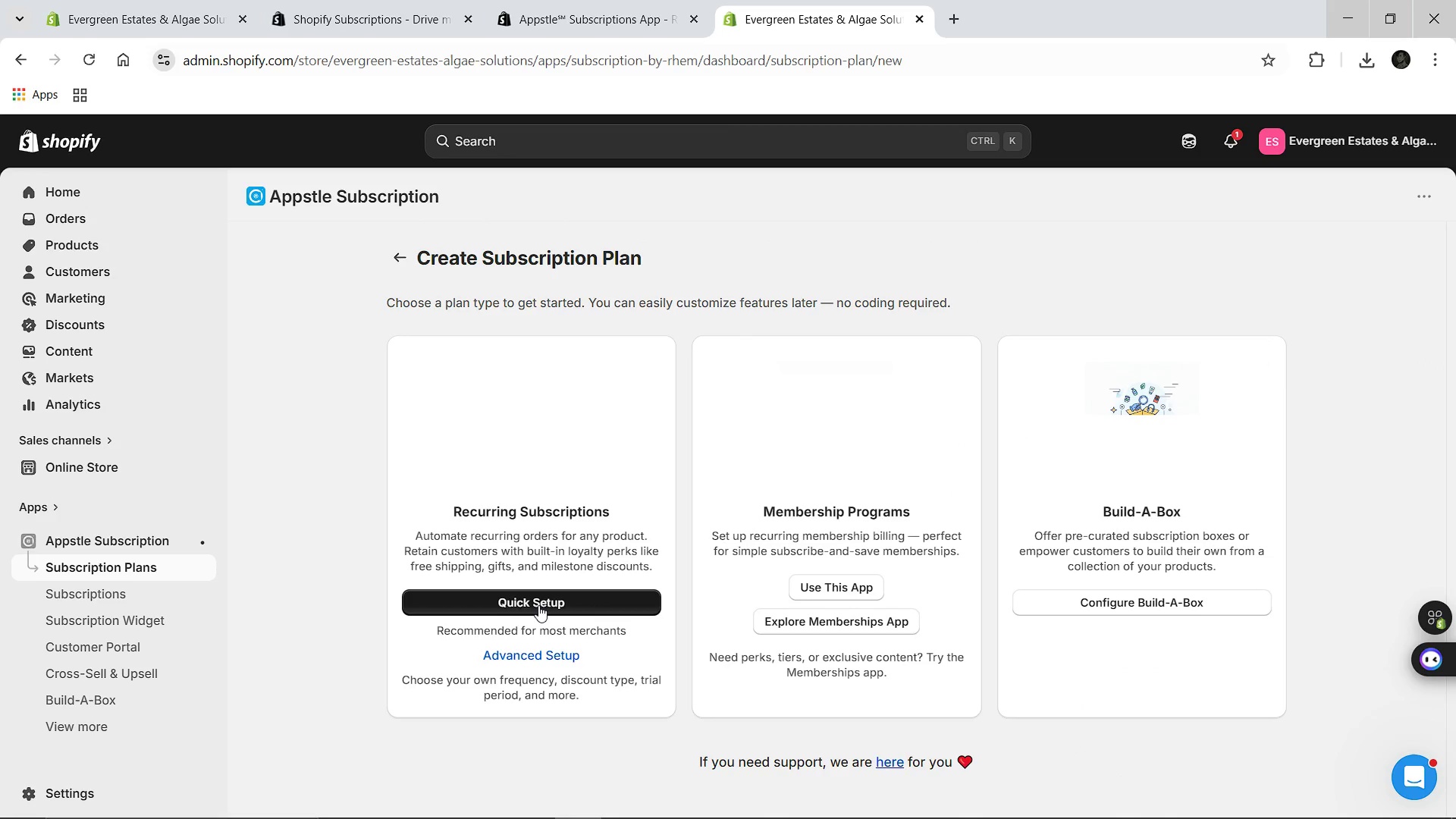 
left_click([538, 605])
 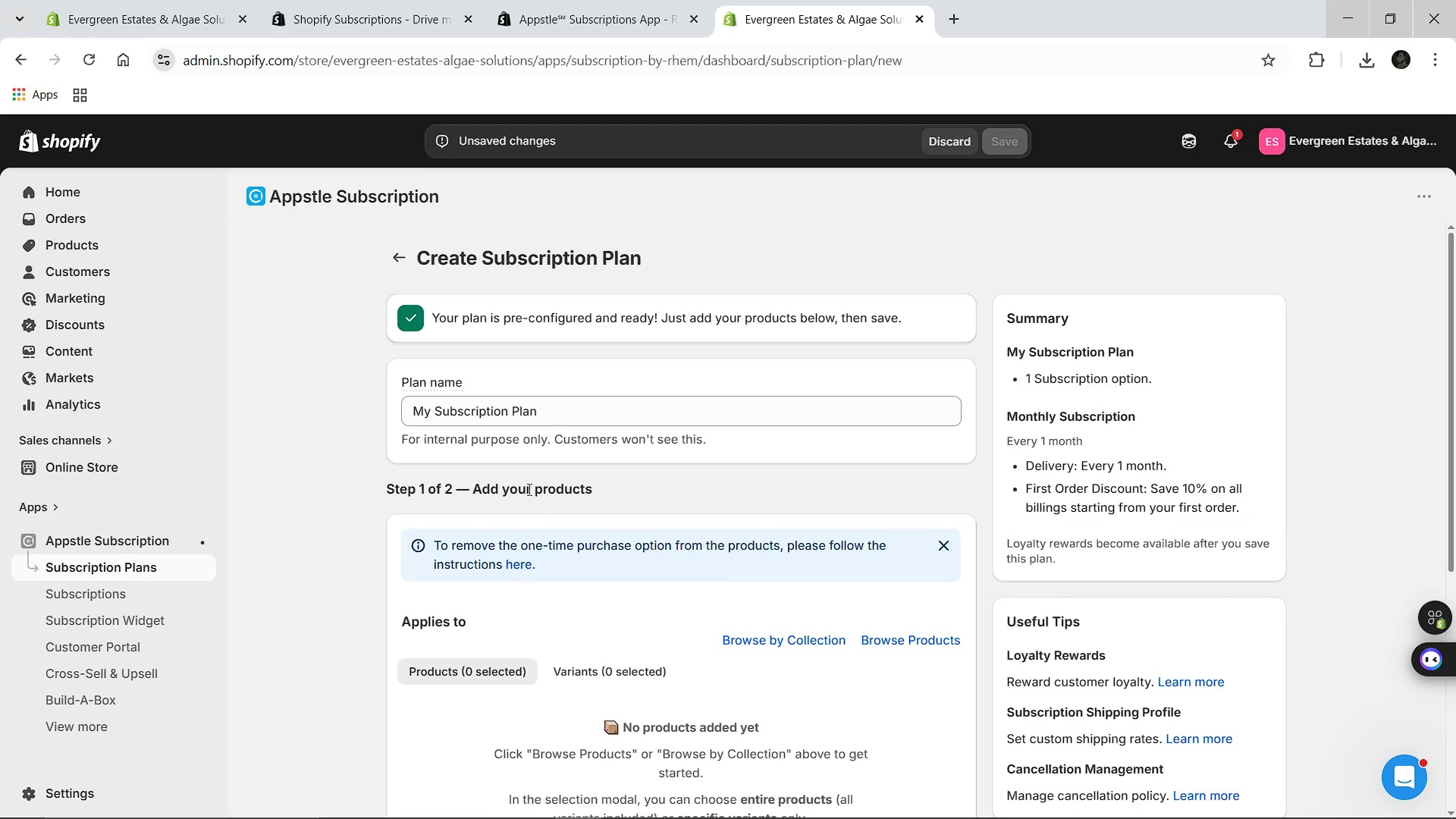 
wait(5.7)
 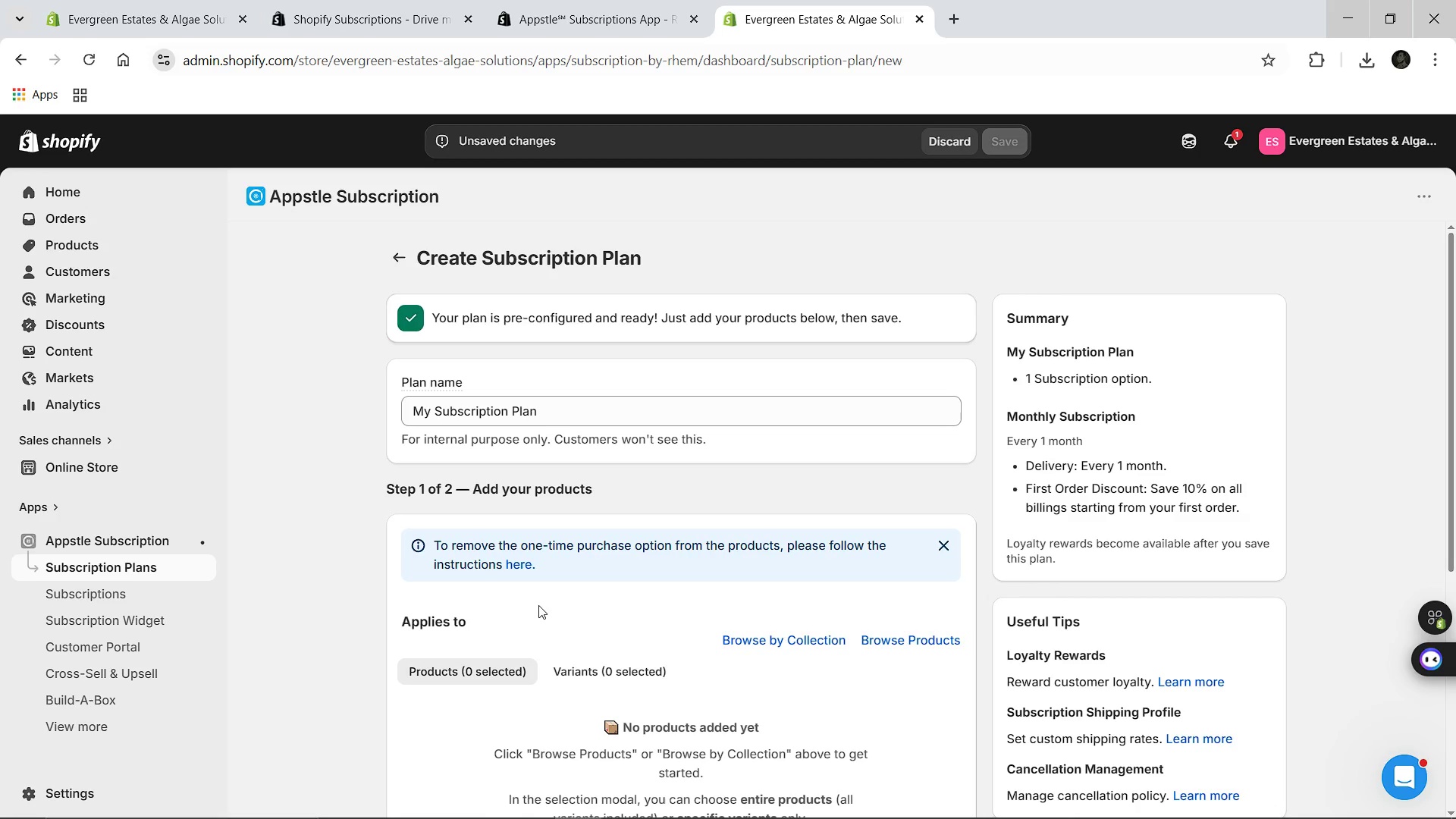 
left_click([553, 422])
 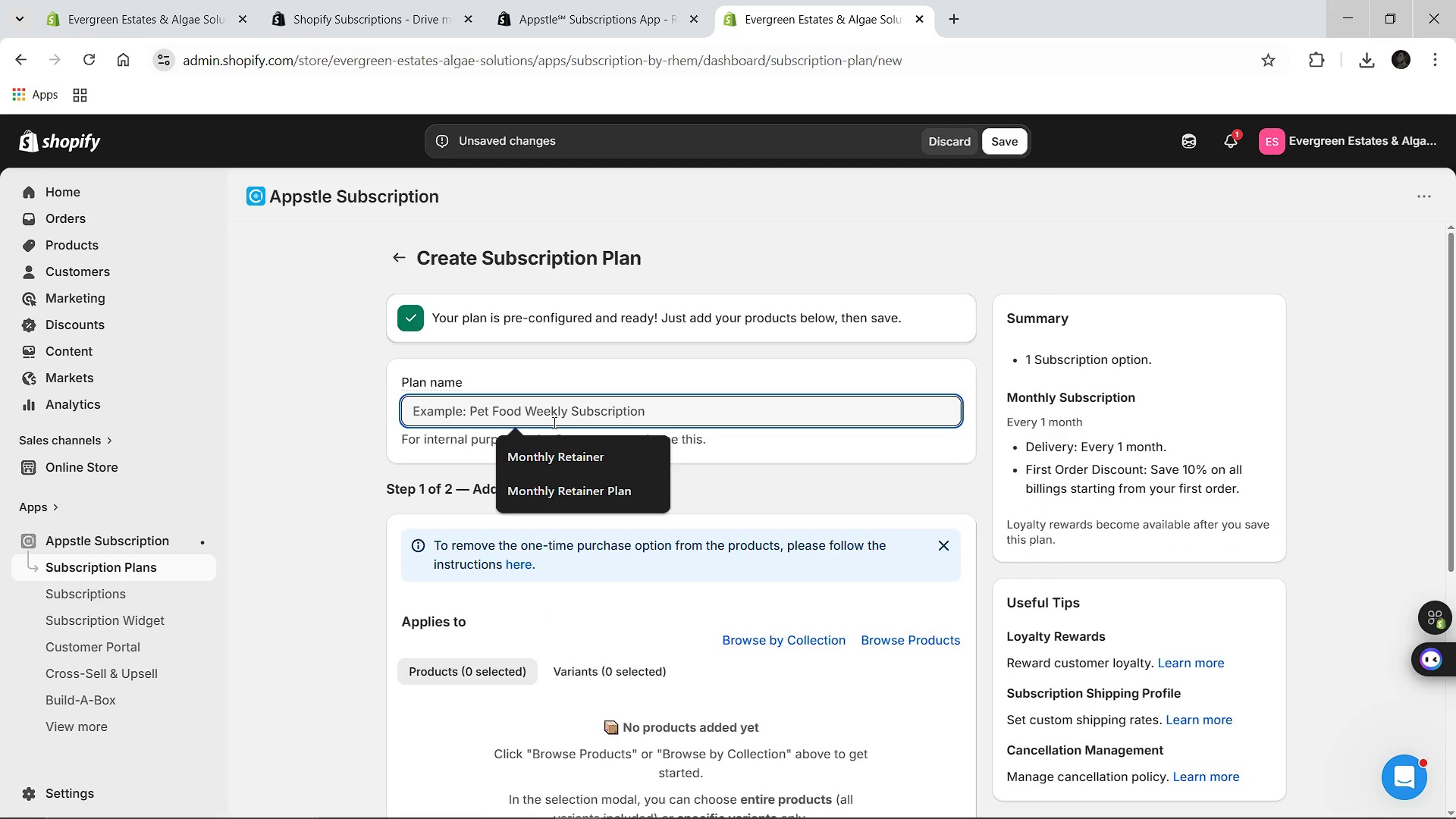 
hold_key(key=ControlLeft, duration=1.51)
 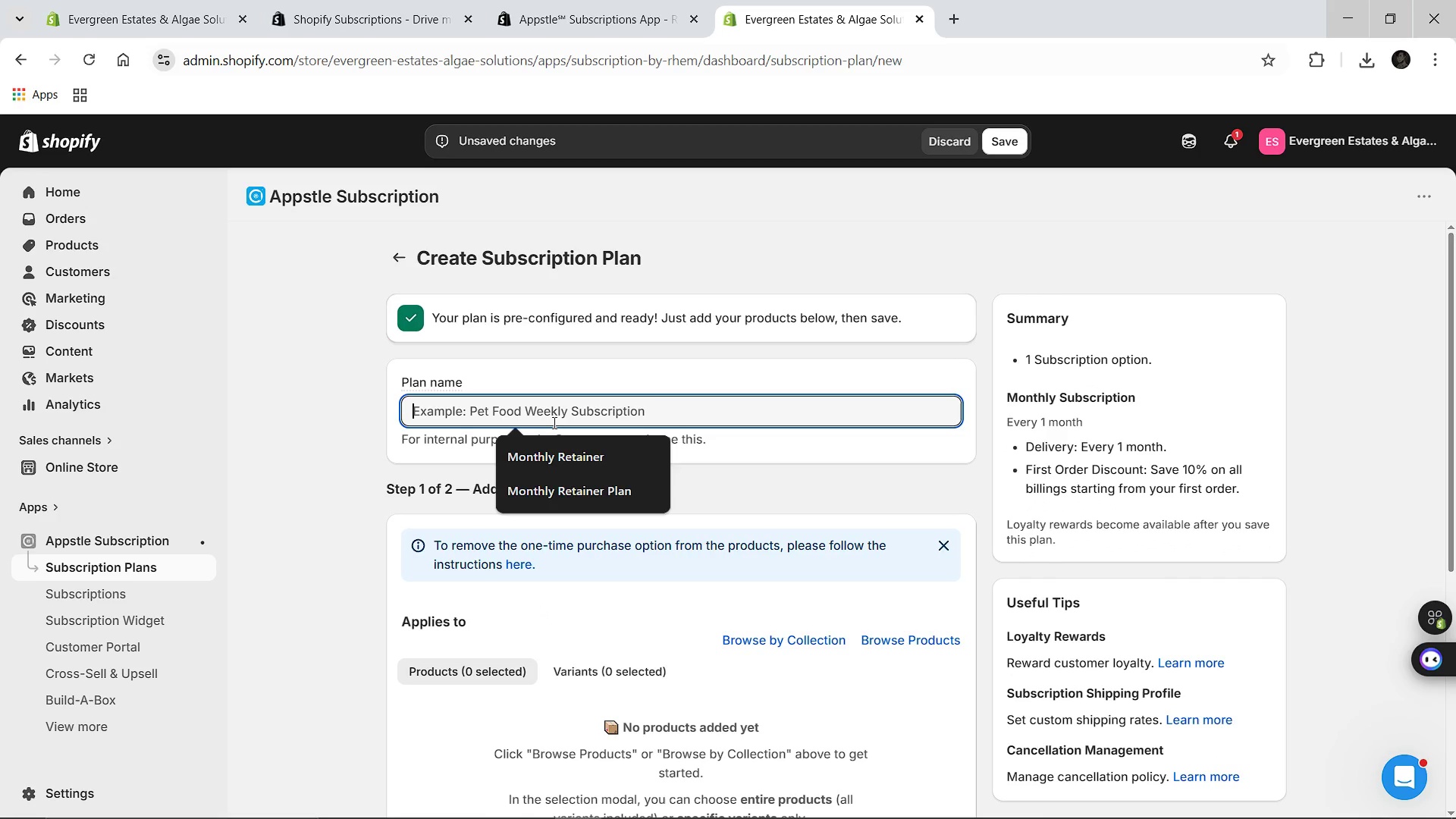 
hold_key(key=ShiftLeft, duration=1.52)
 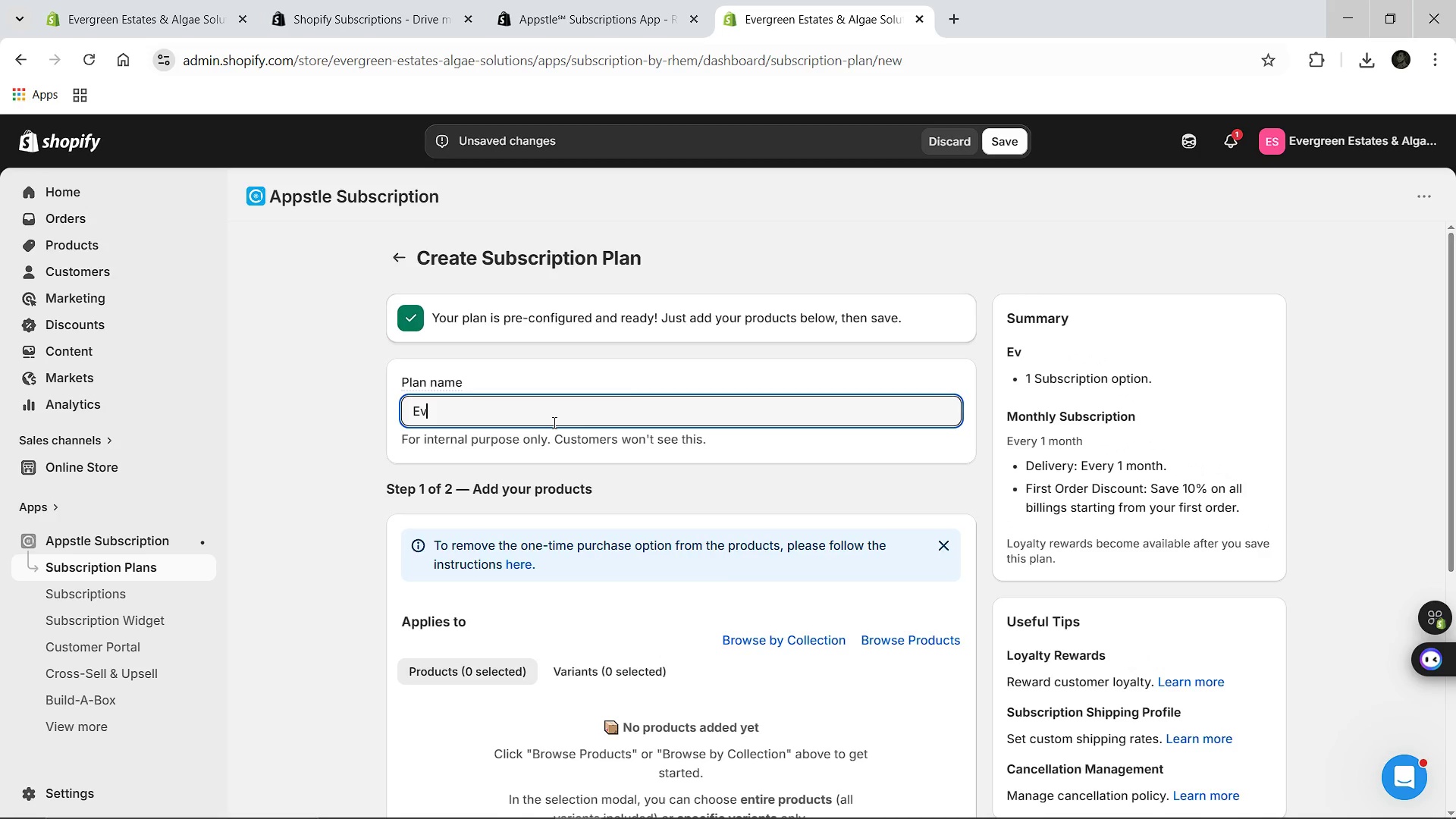 
type(Evergreen Seasonal Maintenance)
 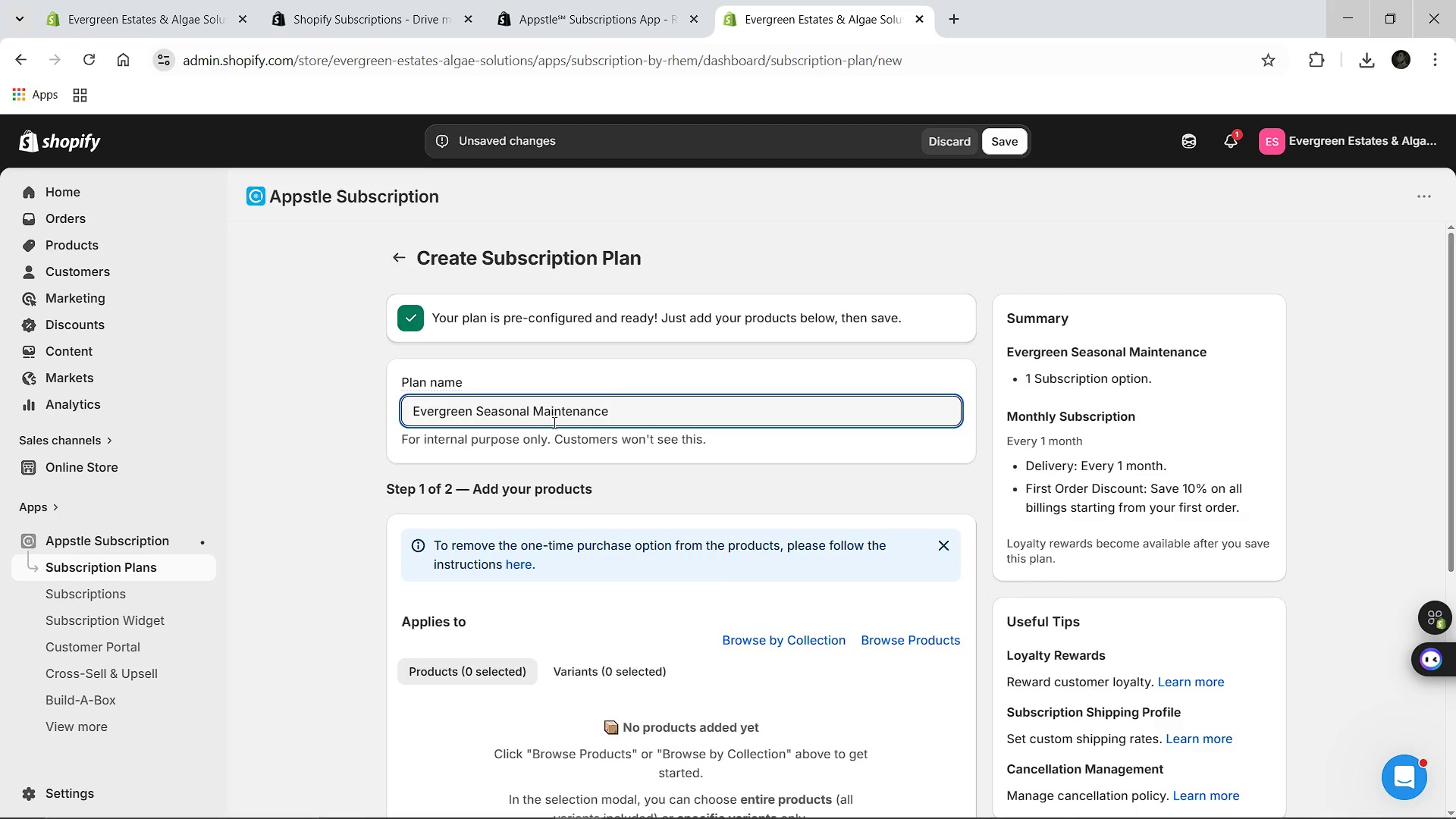 
left_click([871, 579])
 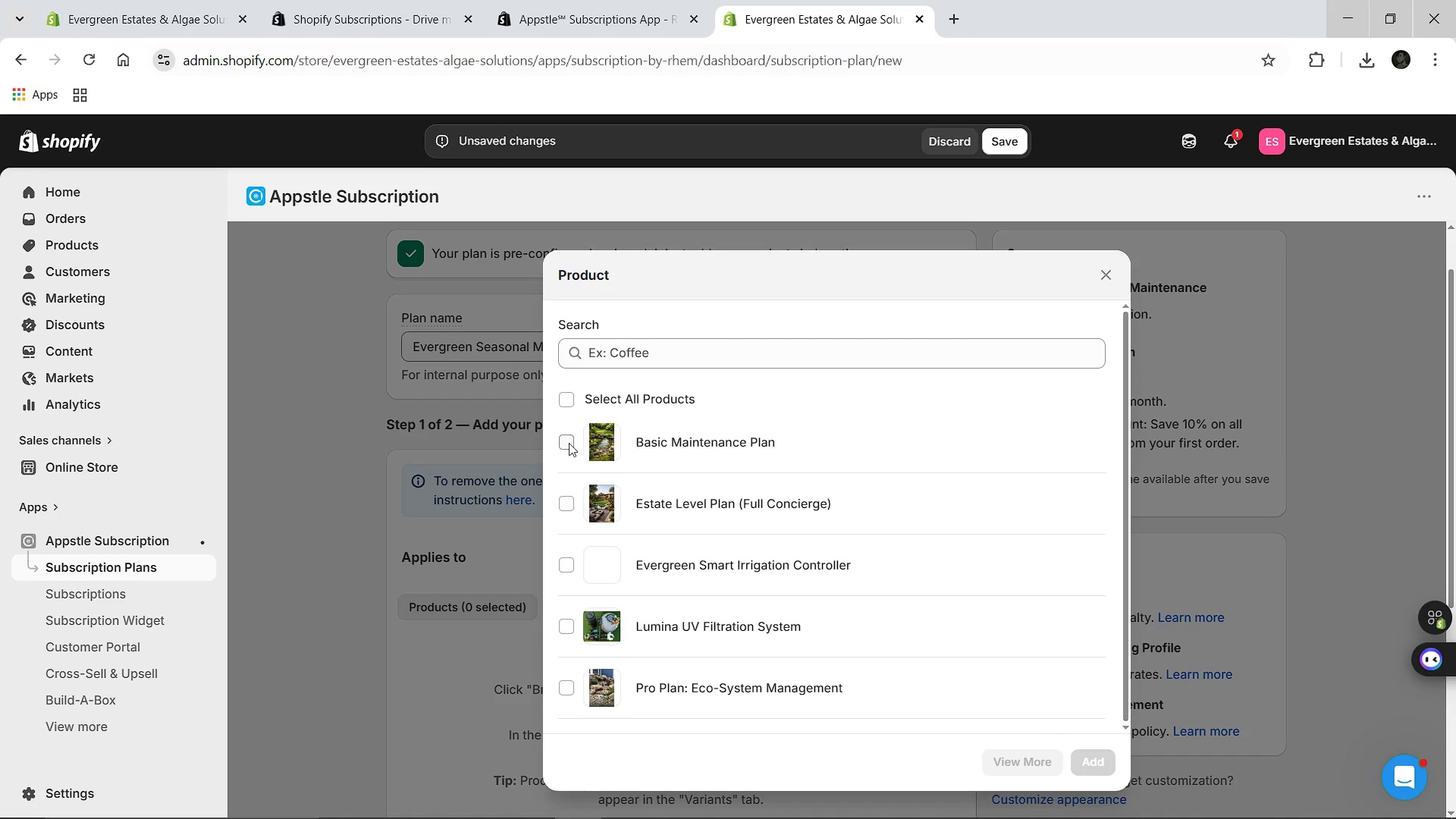 
left_click([569, 443])
 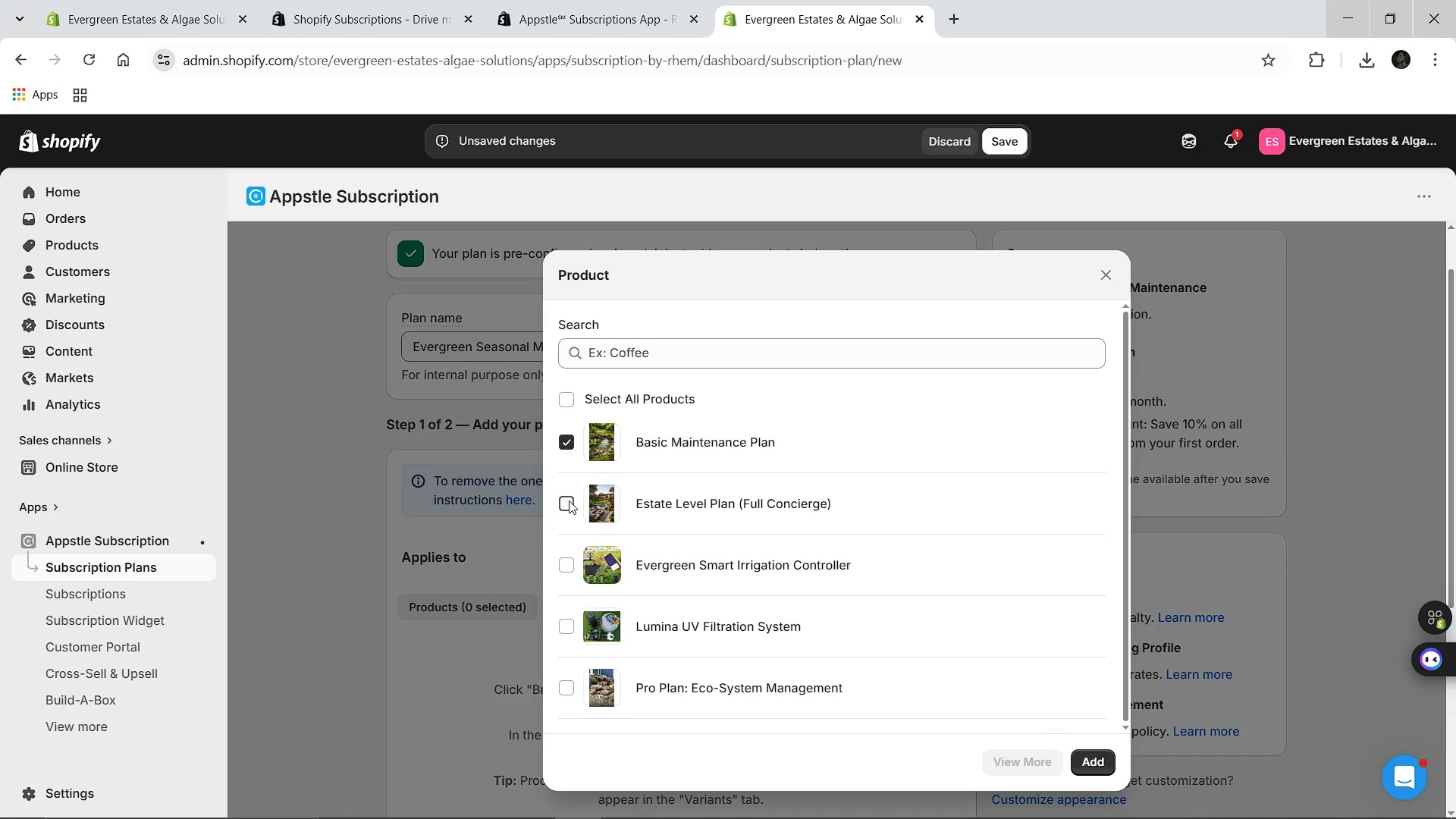 
left_click([569, 500])
 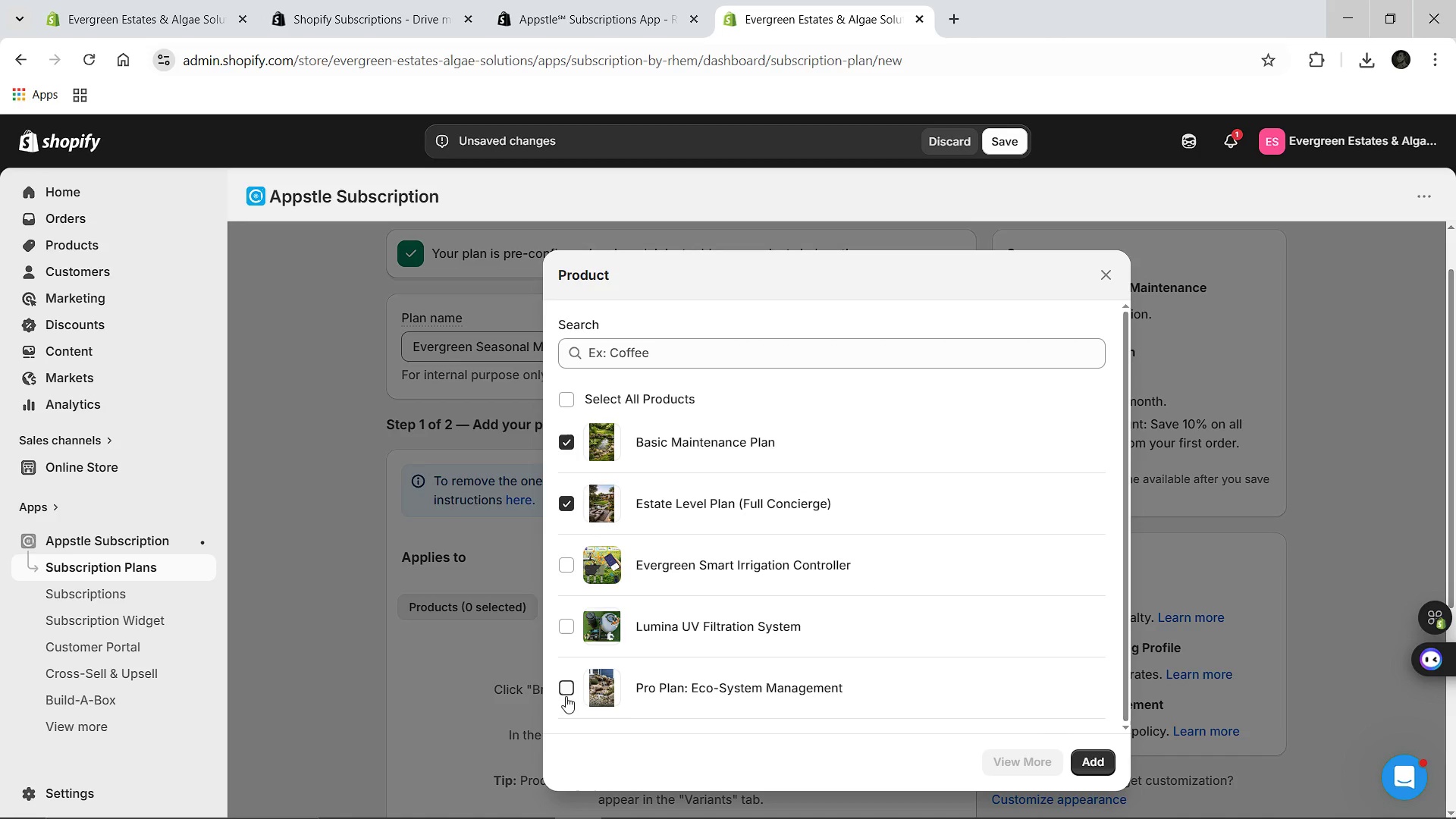 
left_click([566, 696])
 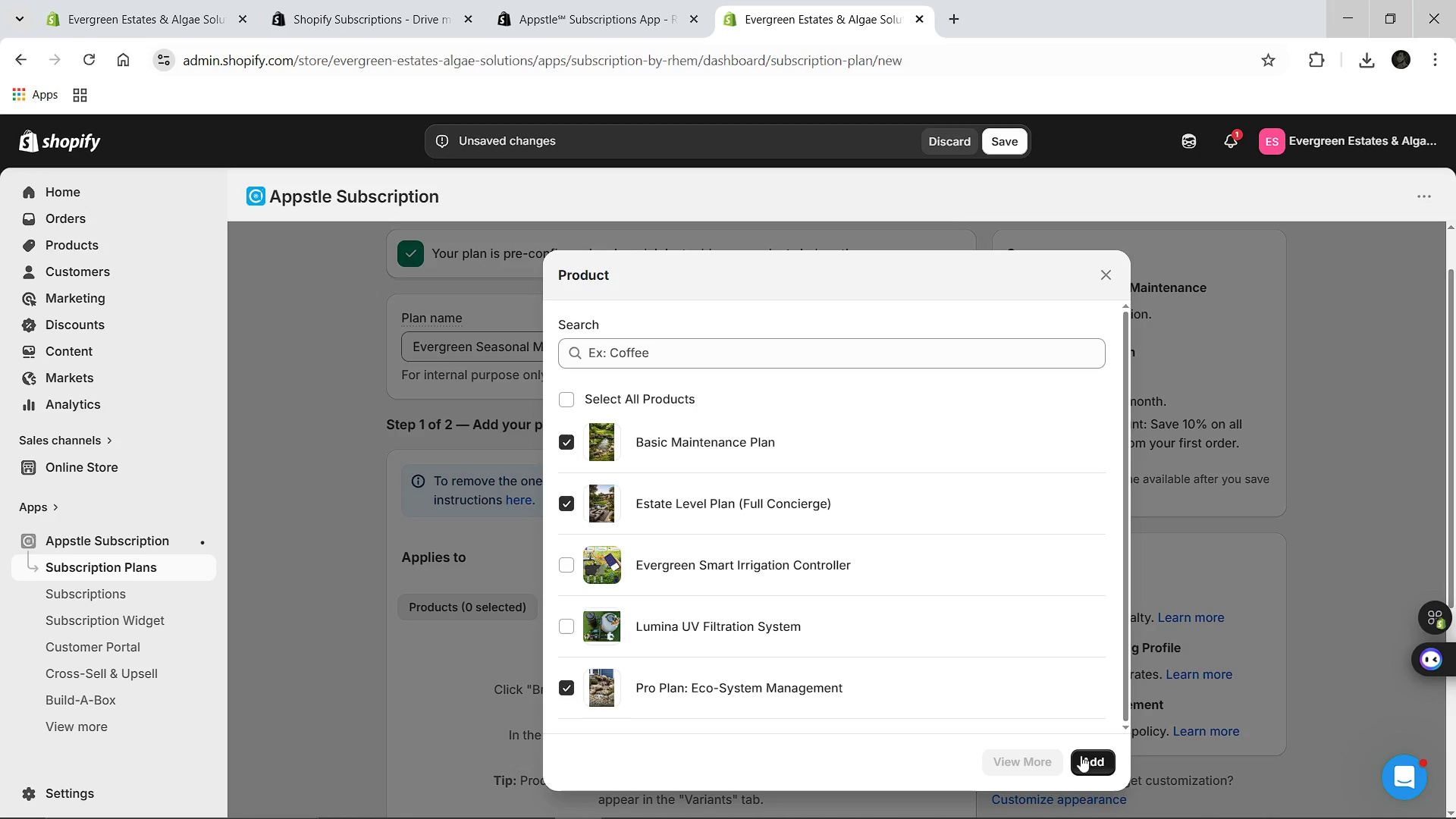 
left_click([1081, 755])
 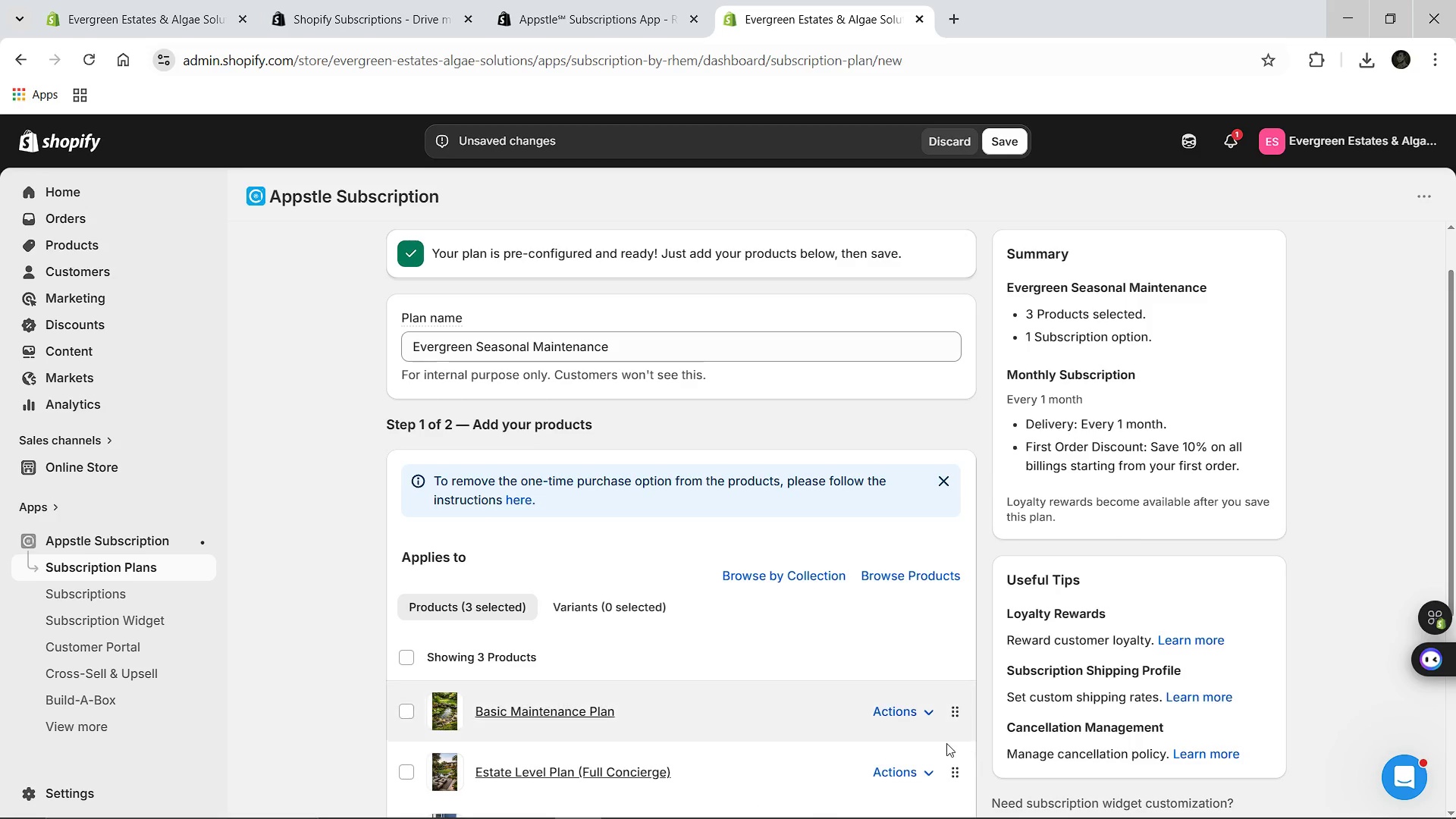 
mouse_move([866, 742])
 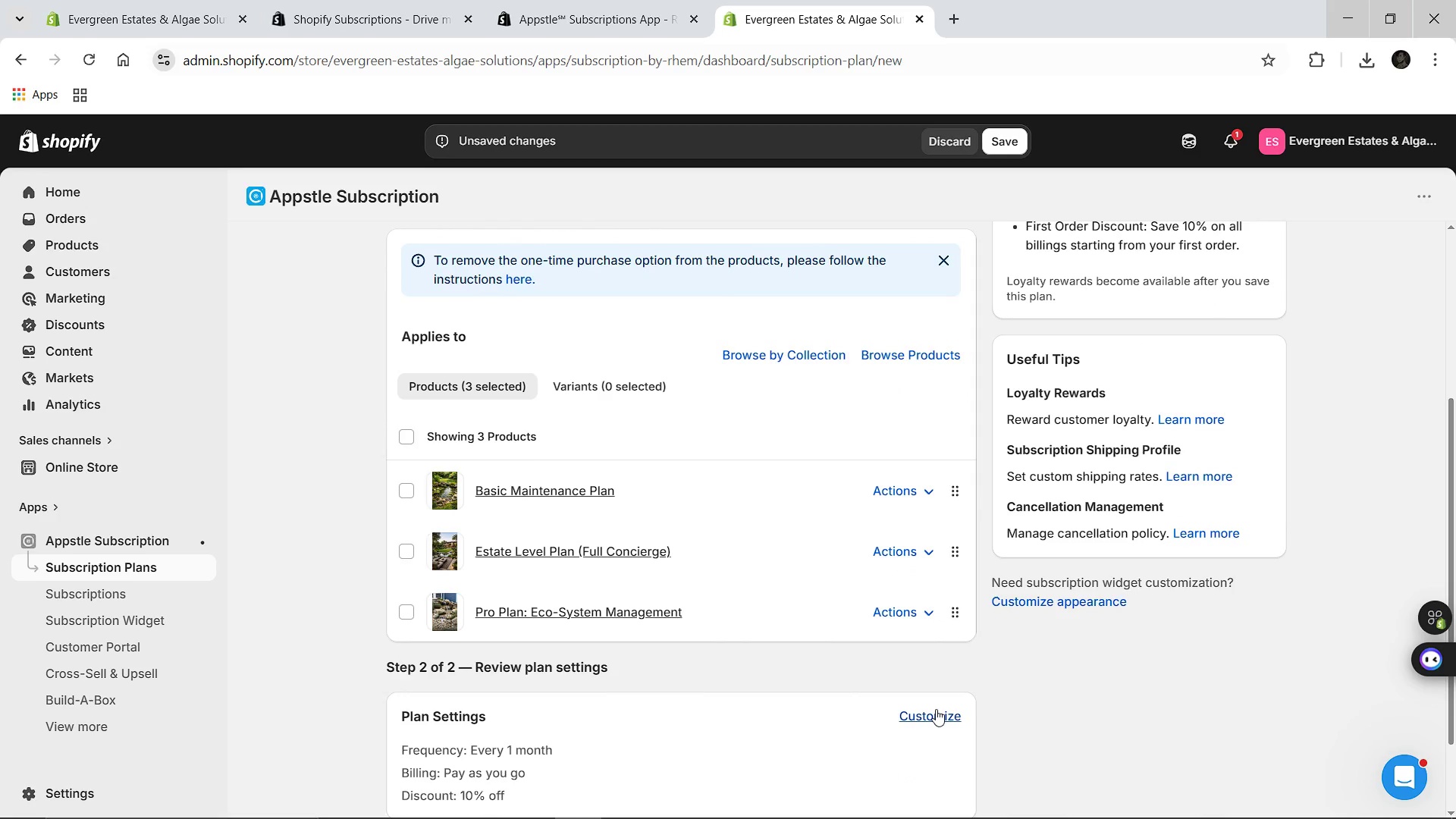 
left_click([936, 709])
 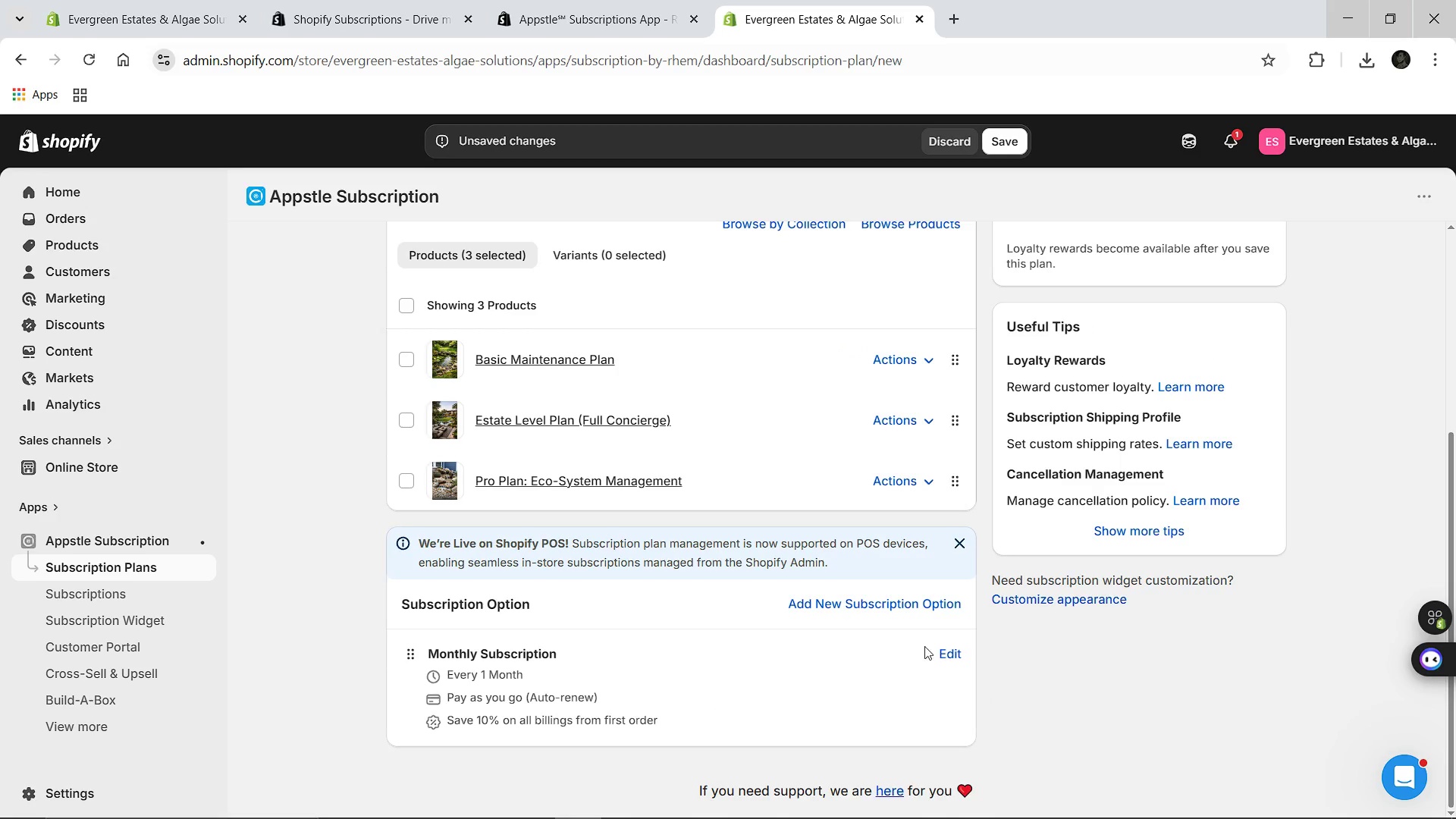 
left_click([950, 654])
 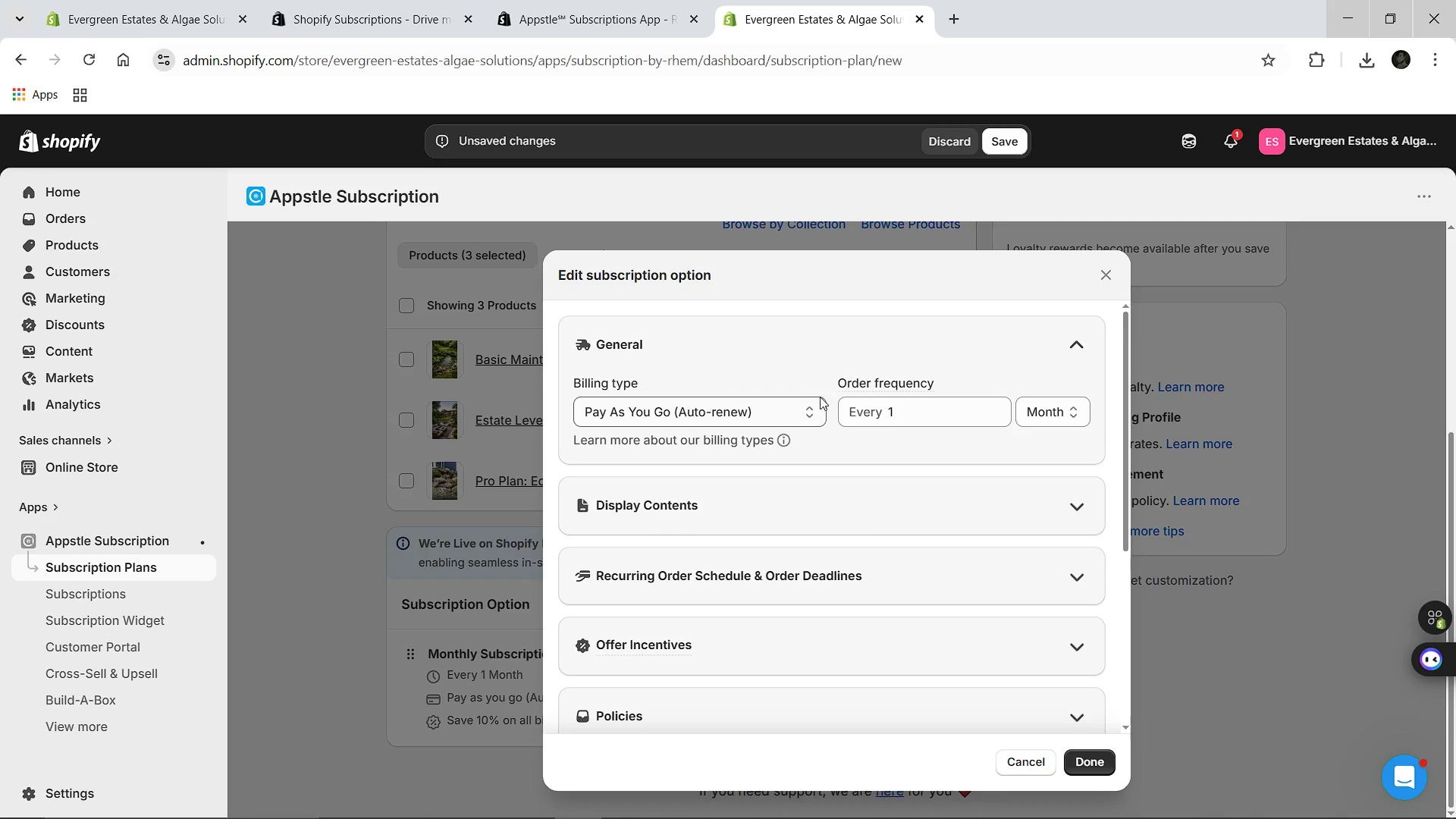 
left_click([790, 413])
 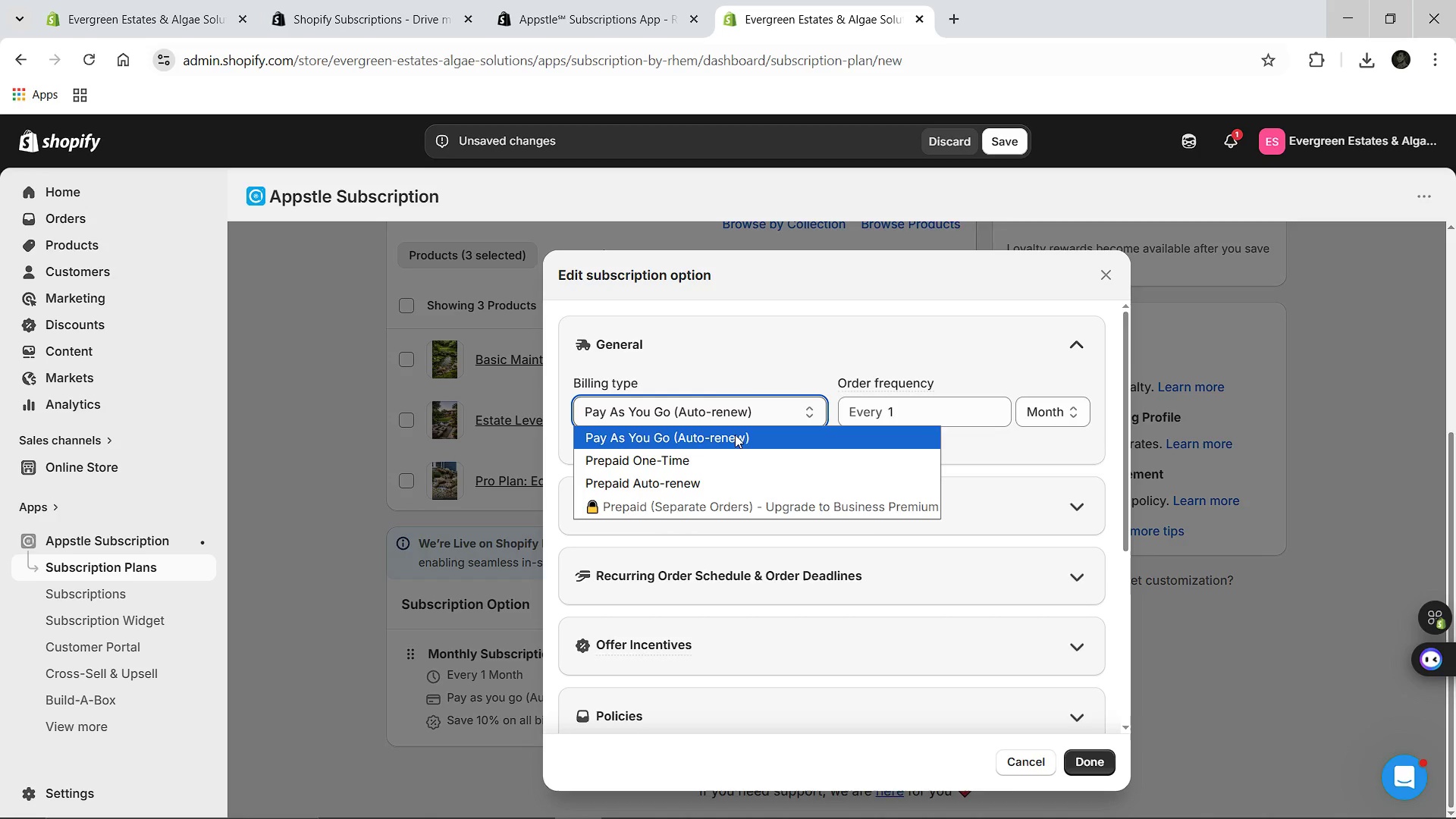 
left_click([733, 436])
 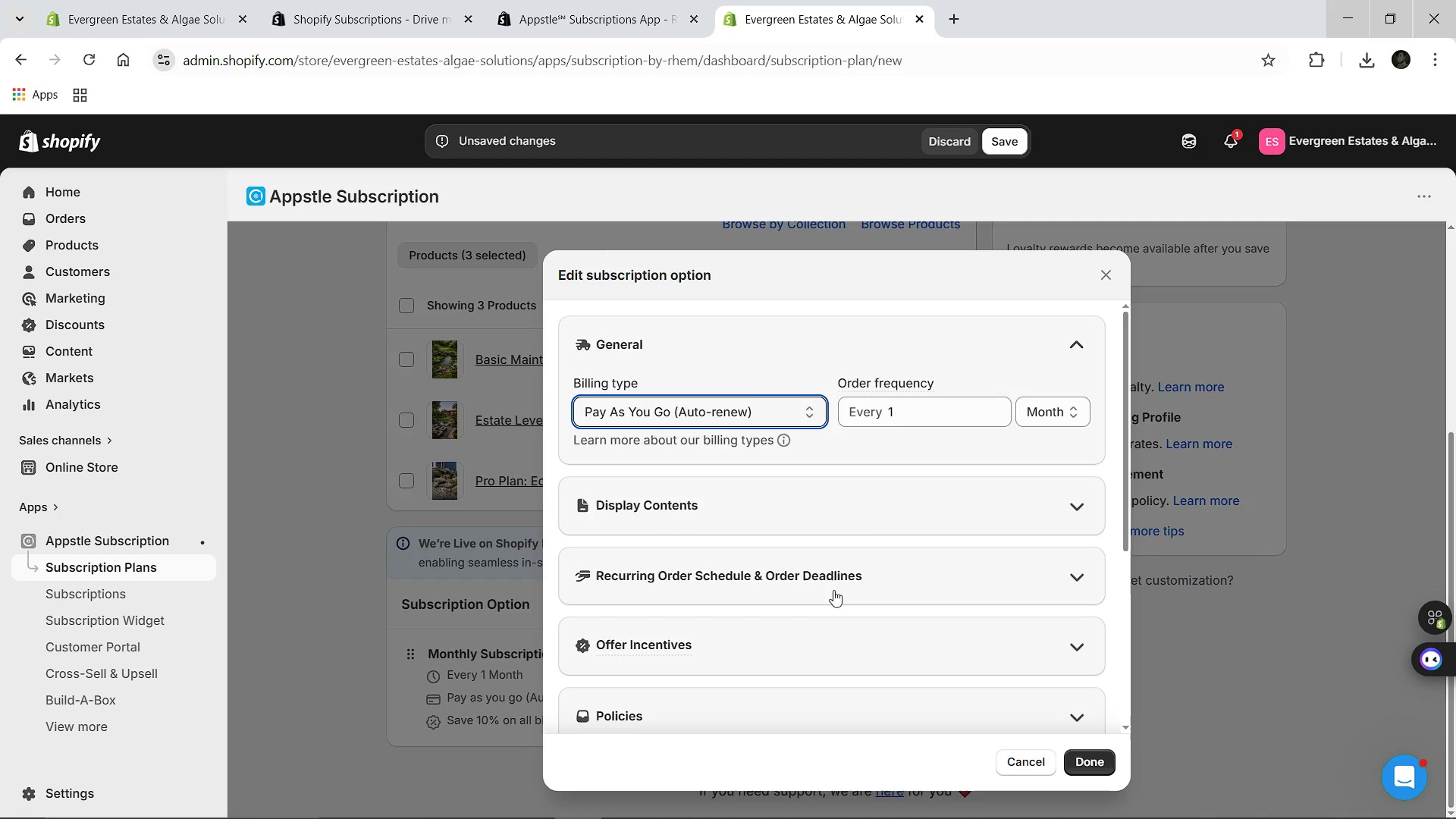 
wait(8.39)
 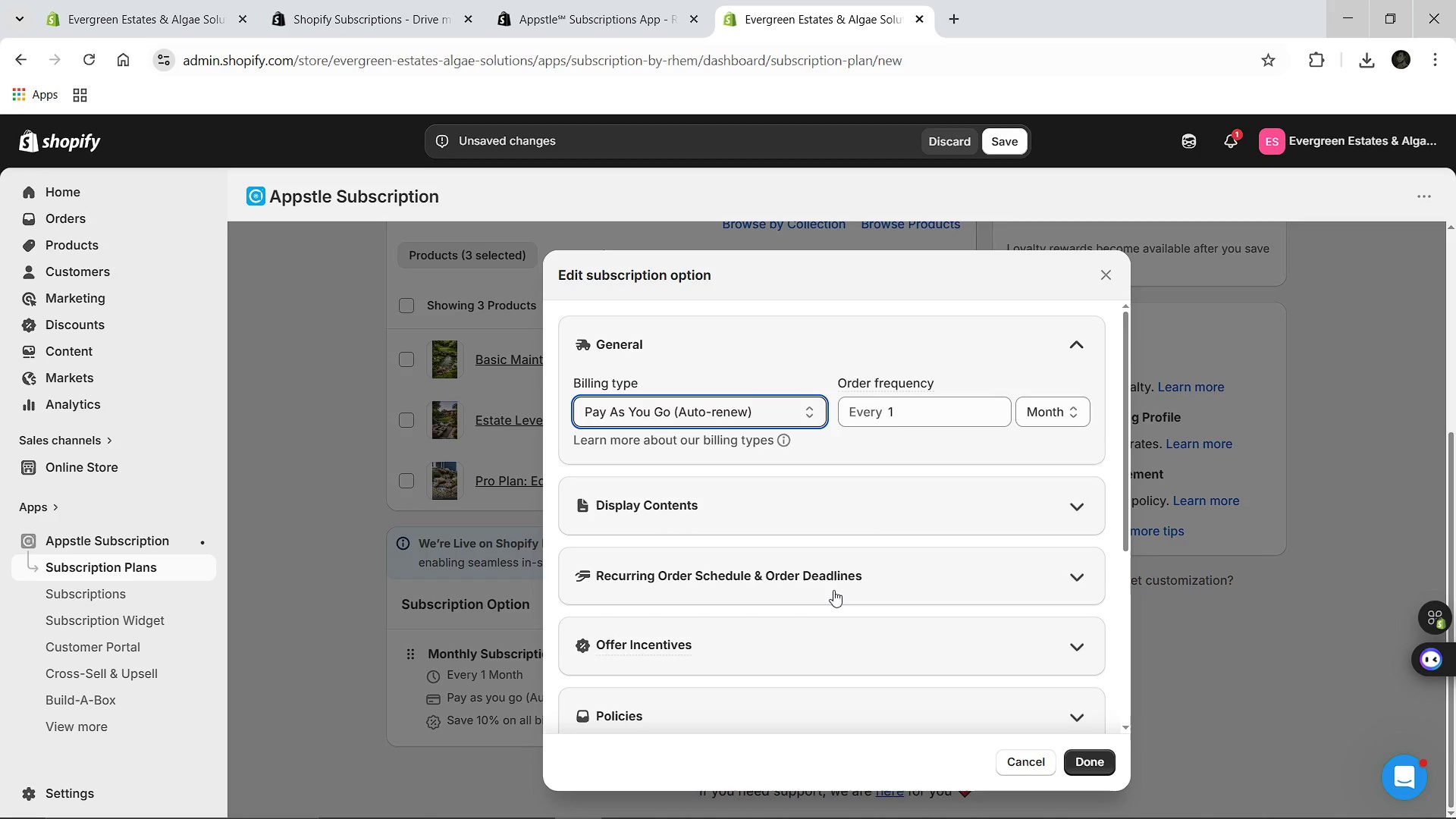 
left_click([739, 617])
 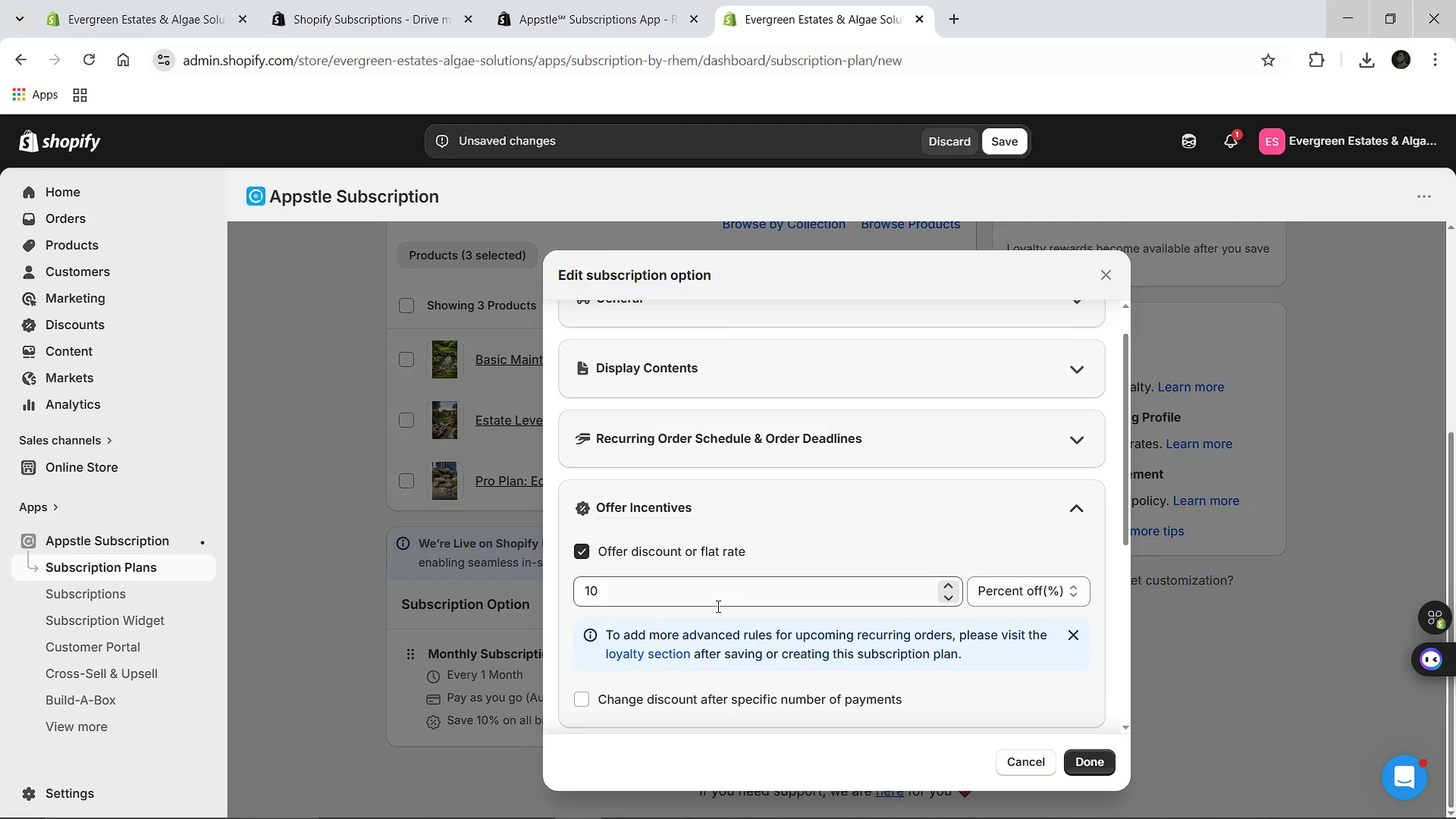 
left_click([717, 606])
 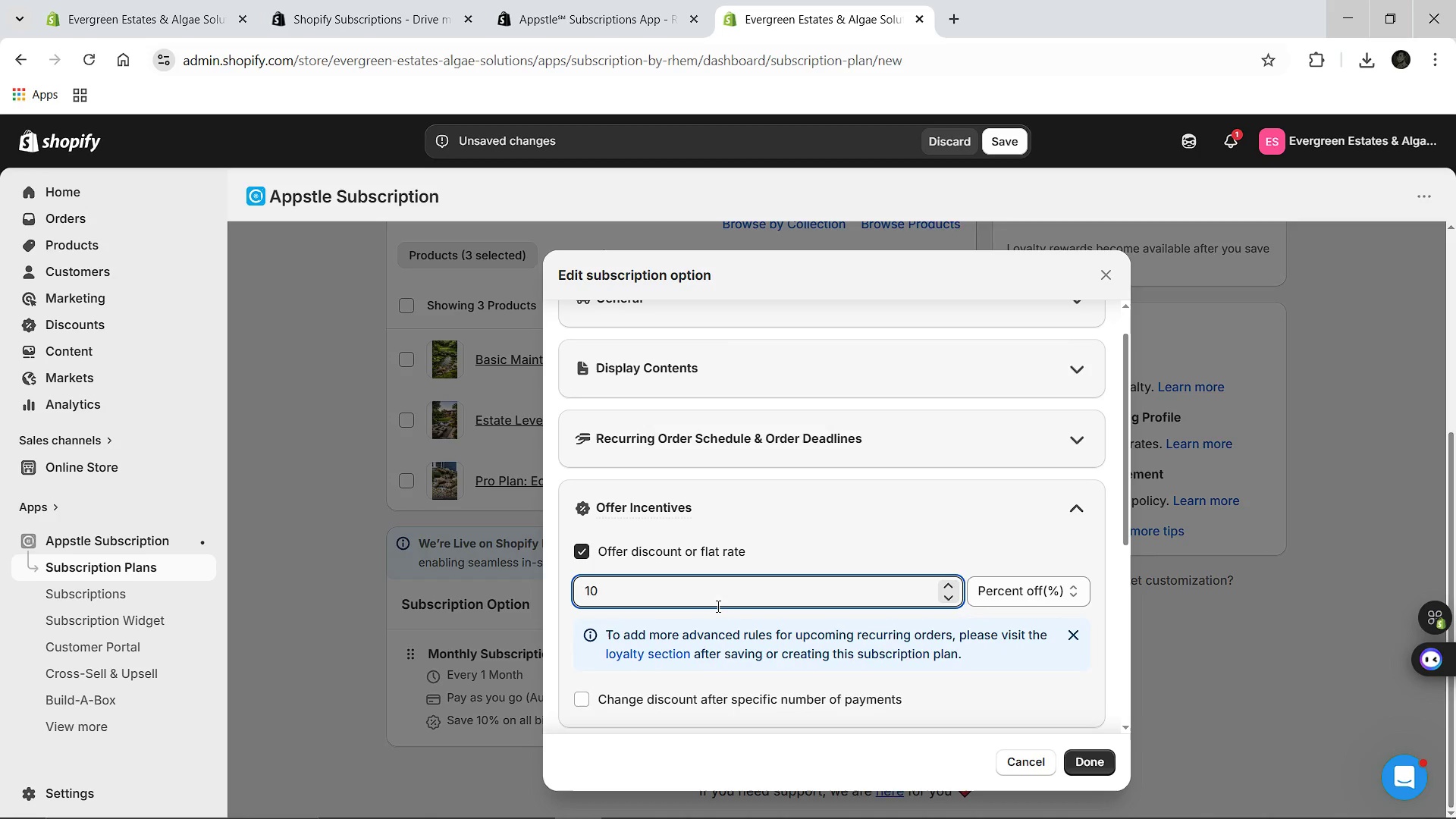 
key(Backspace)
 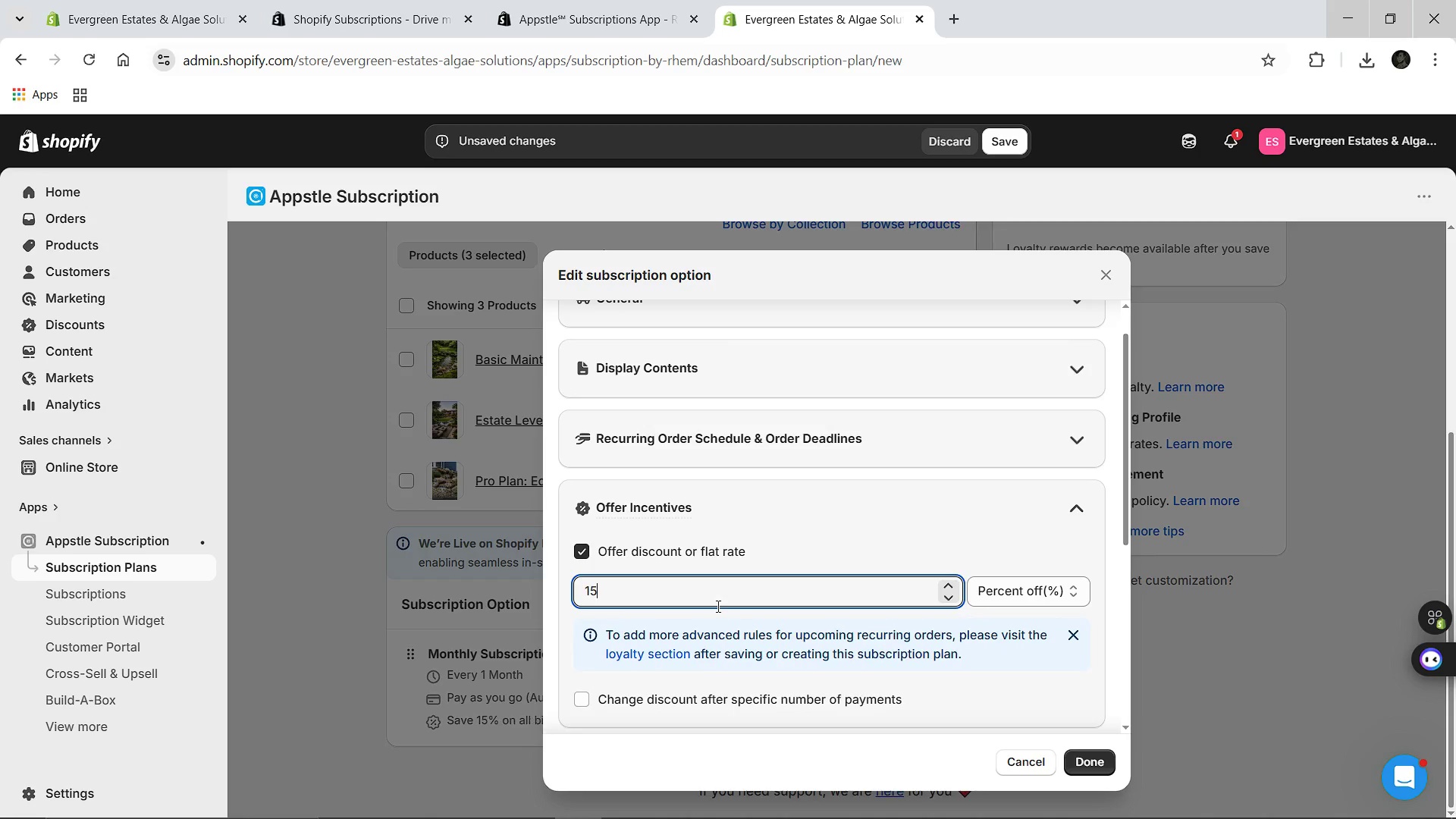 
key(5)
 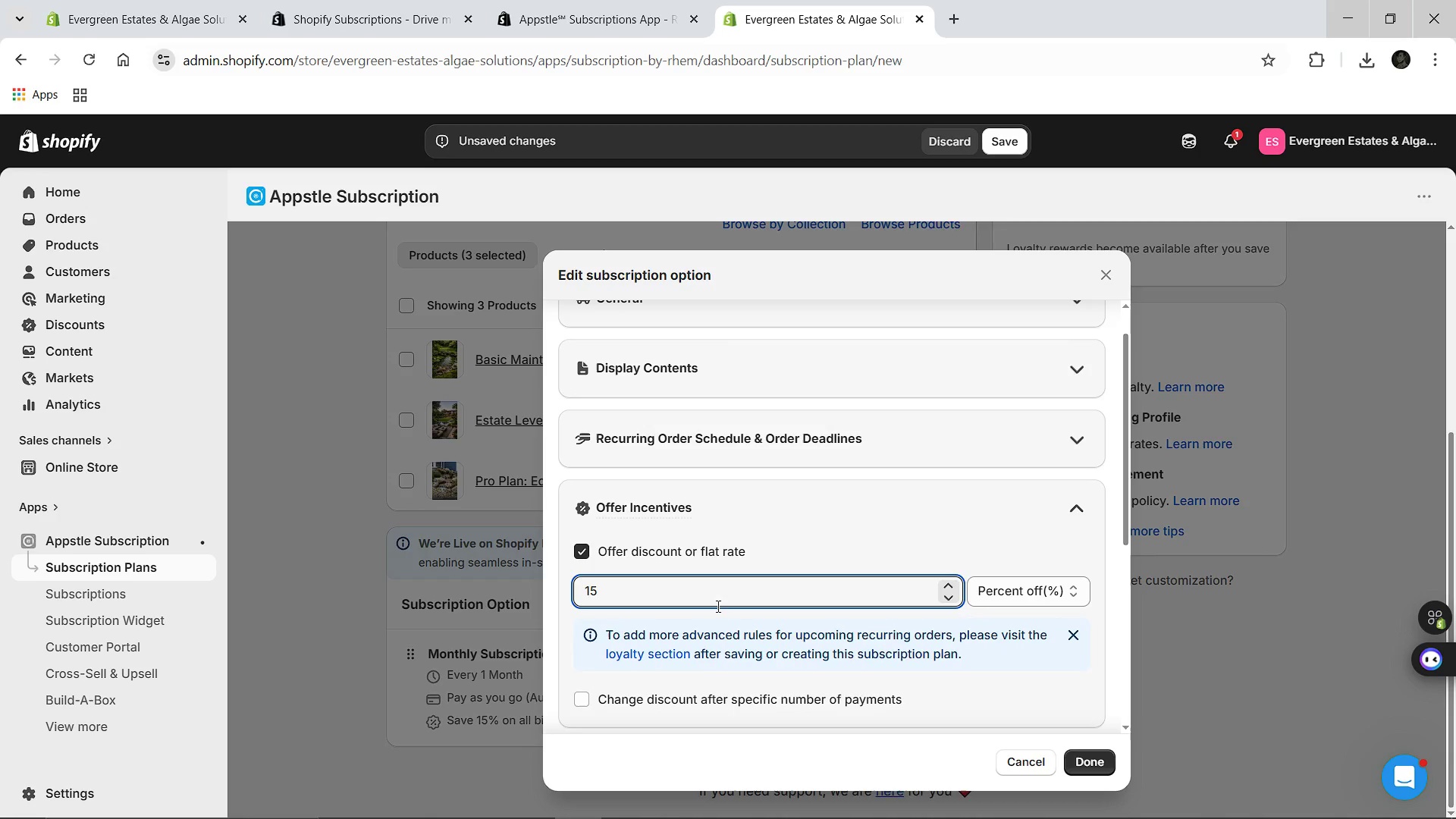 
wait(8.61)
 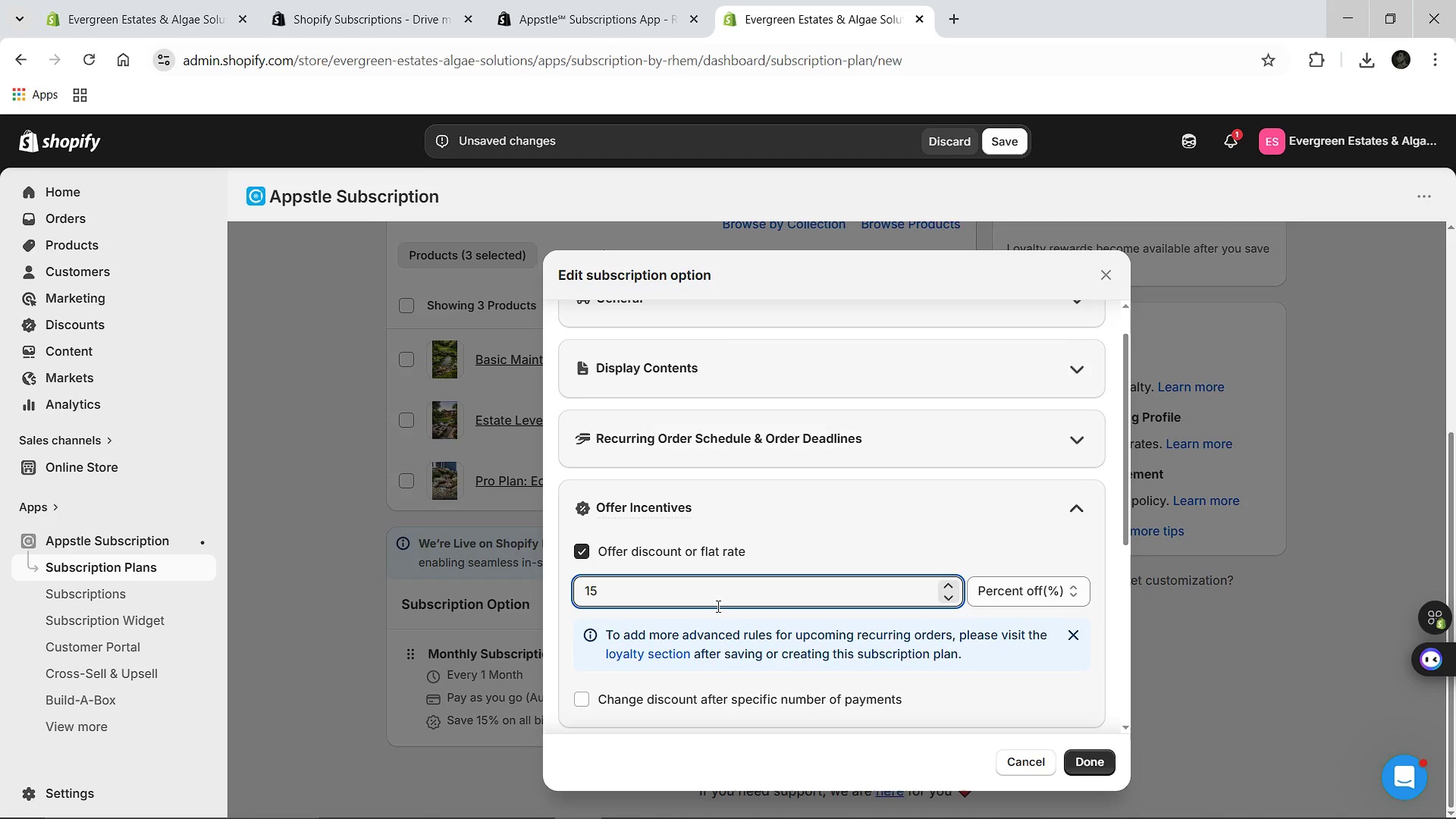 
left_click([1097, 759])
 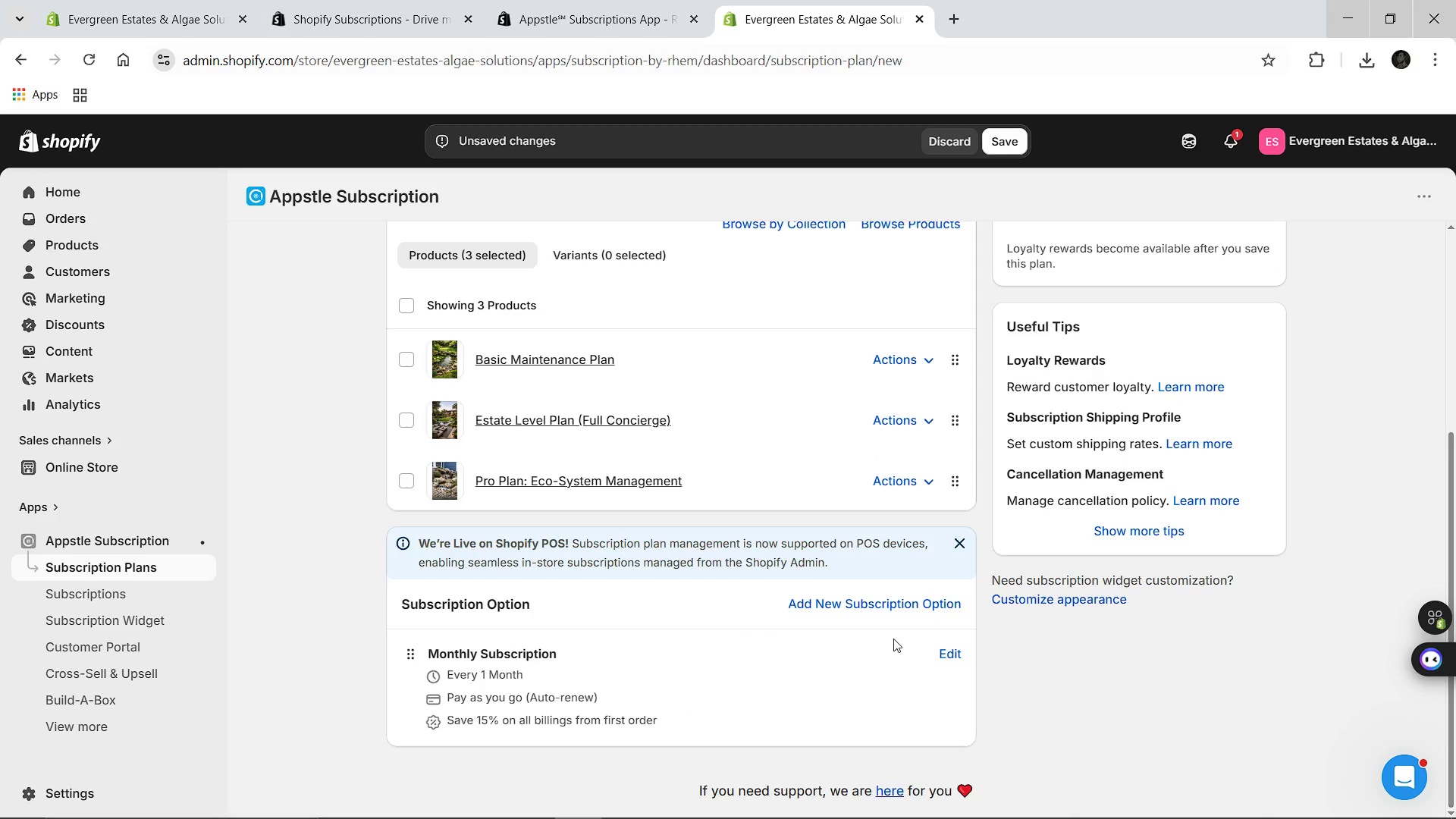 
left_click([895, 601])
 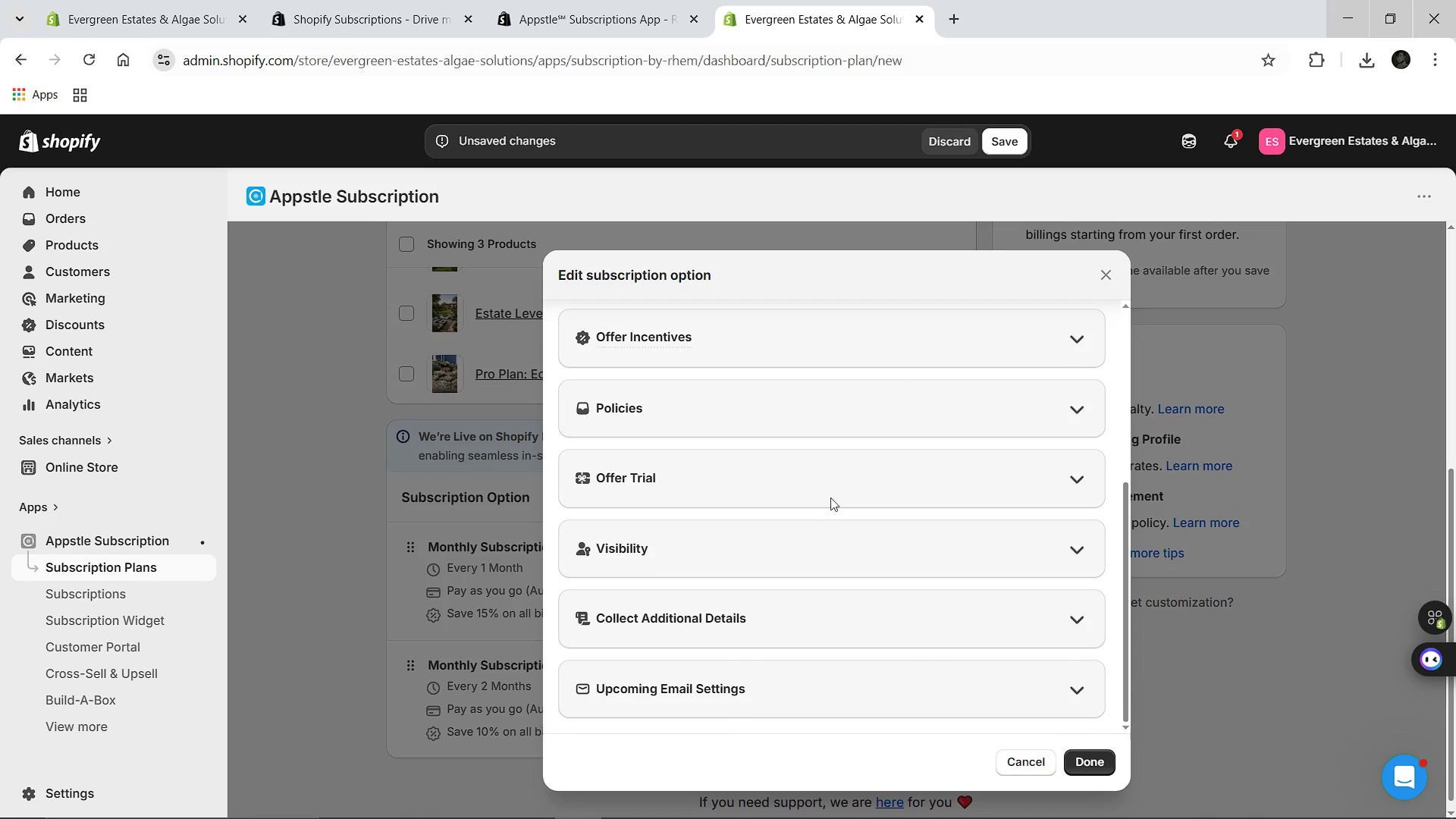 
wait(6.5)
 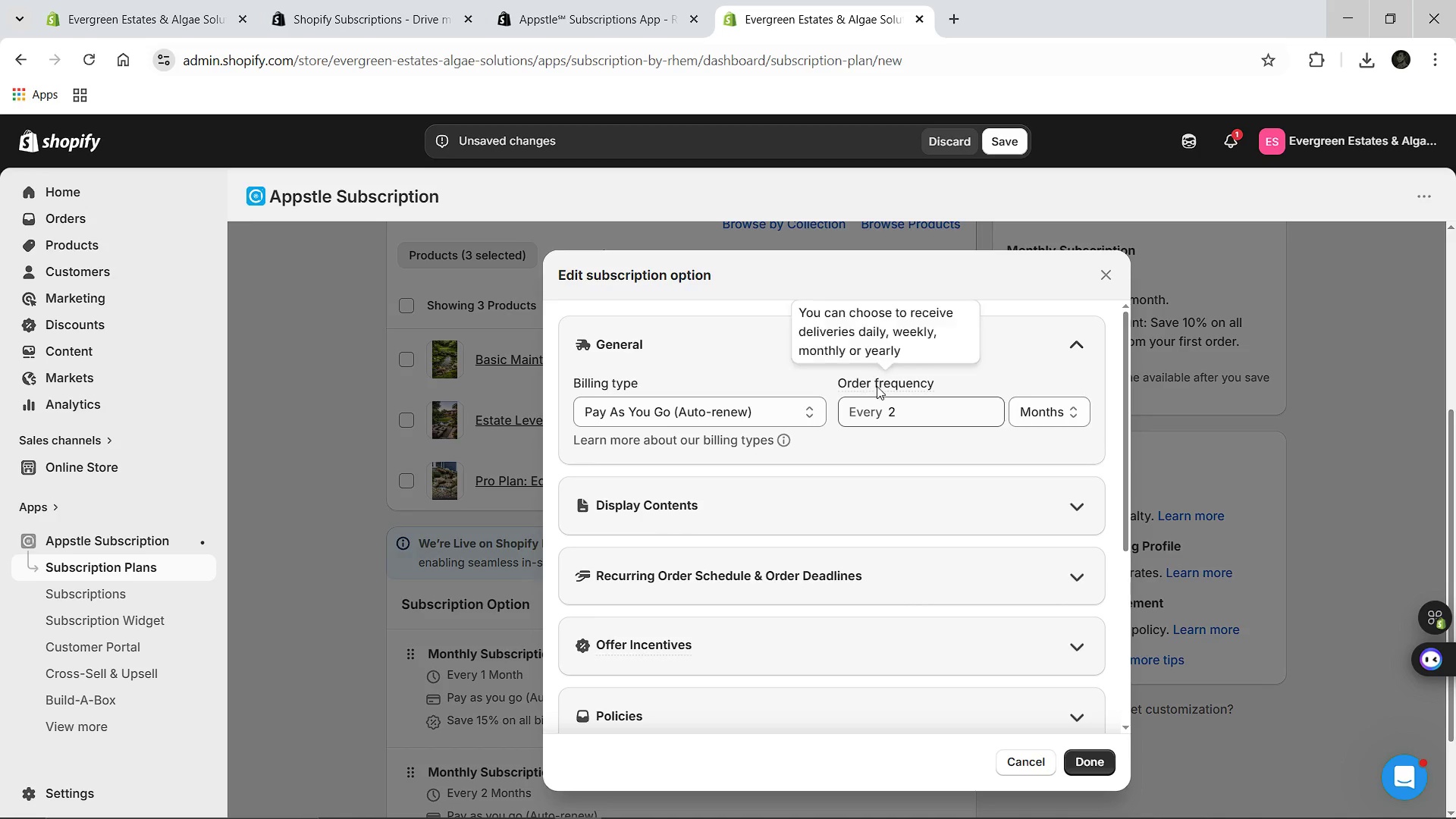 
left_click([1103, 269])
 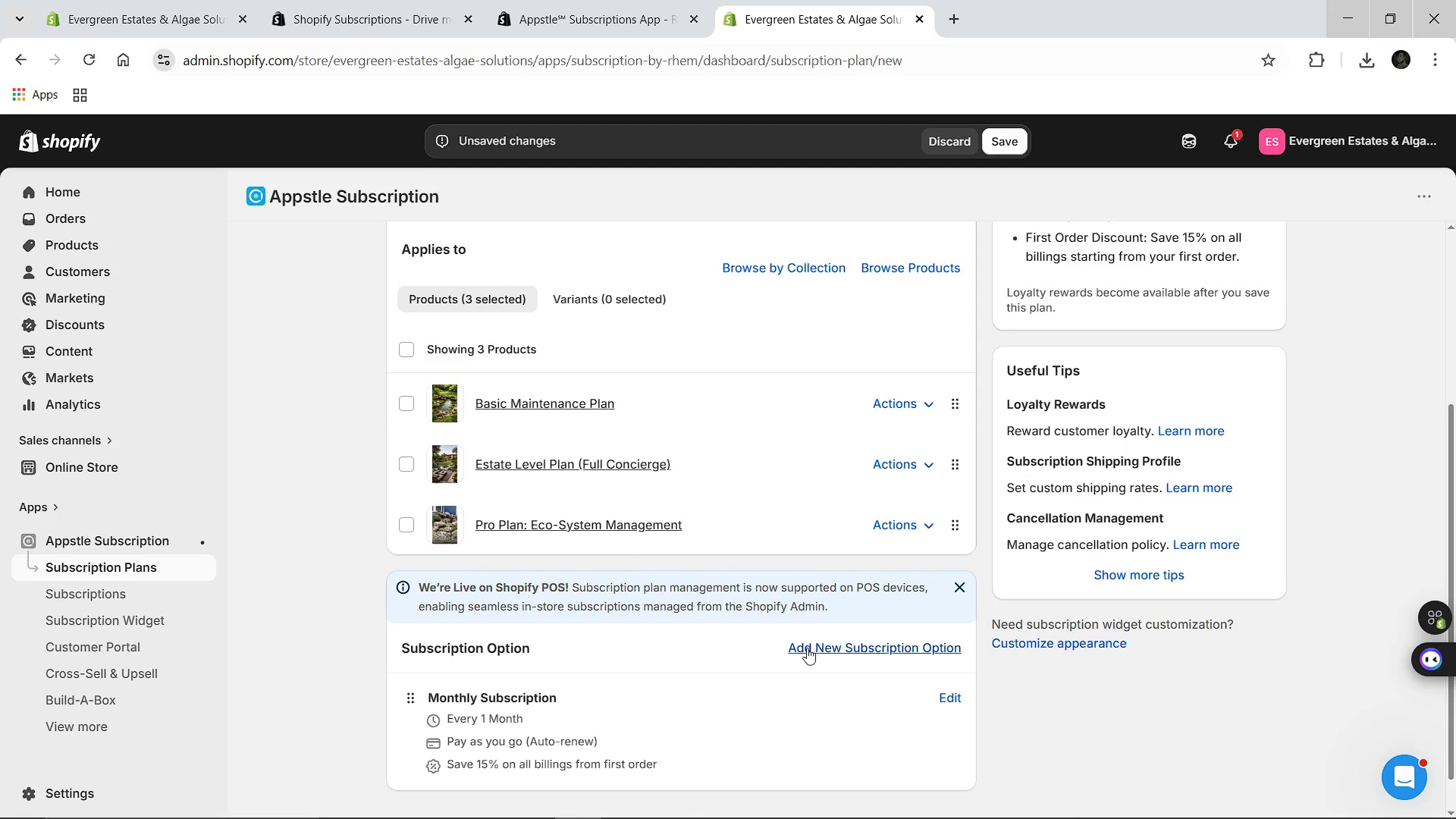 
wait(15.89)
 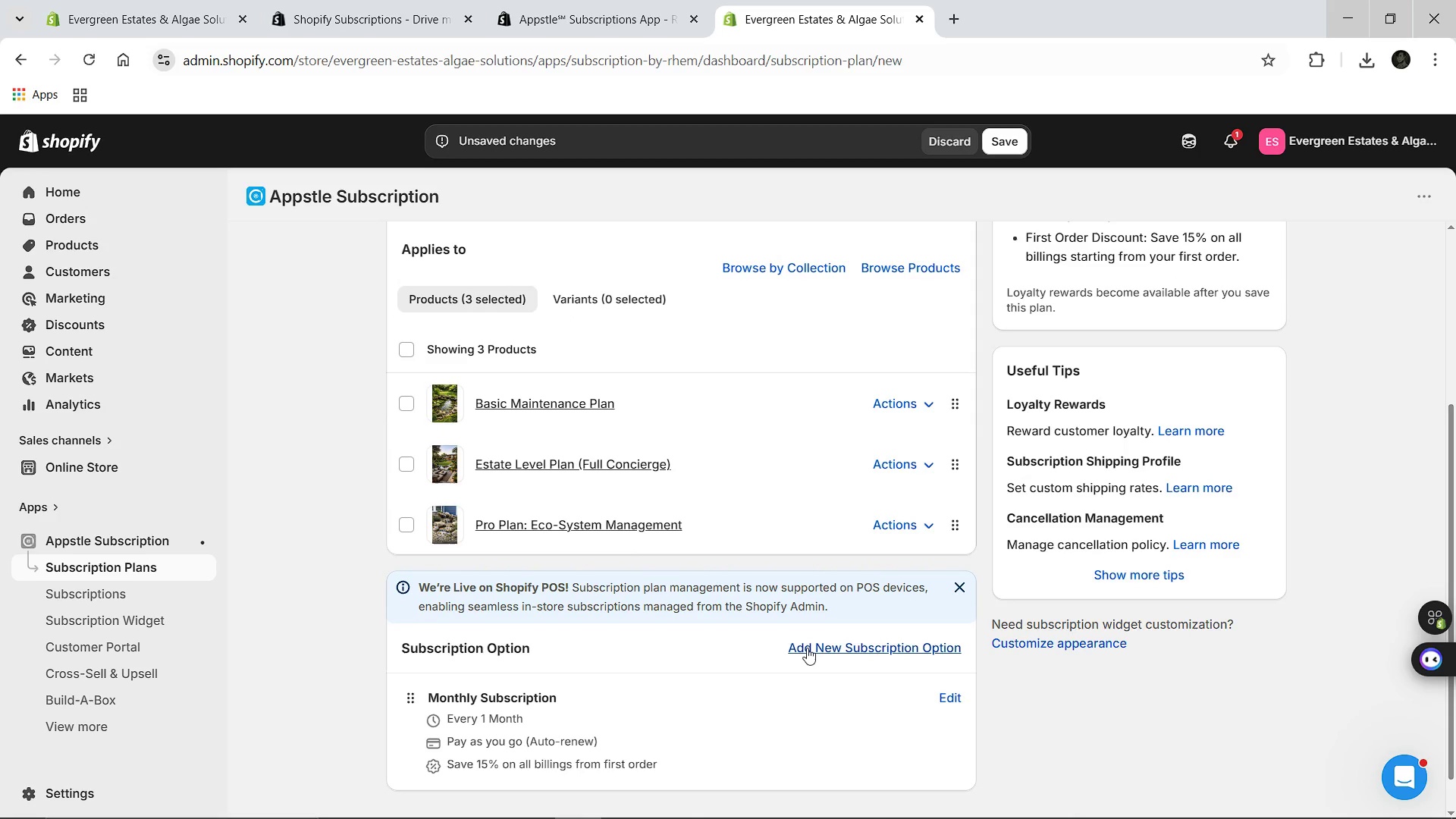 
left_click([993, 133])
 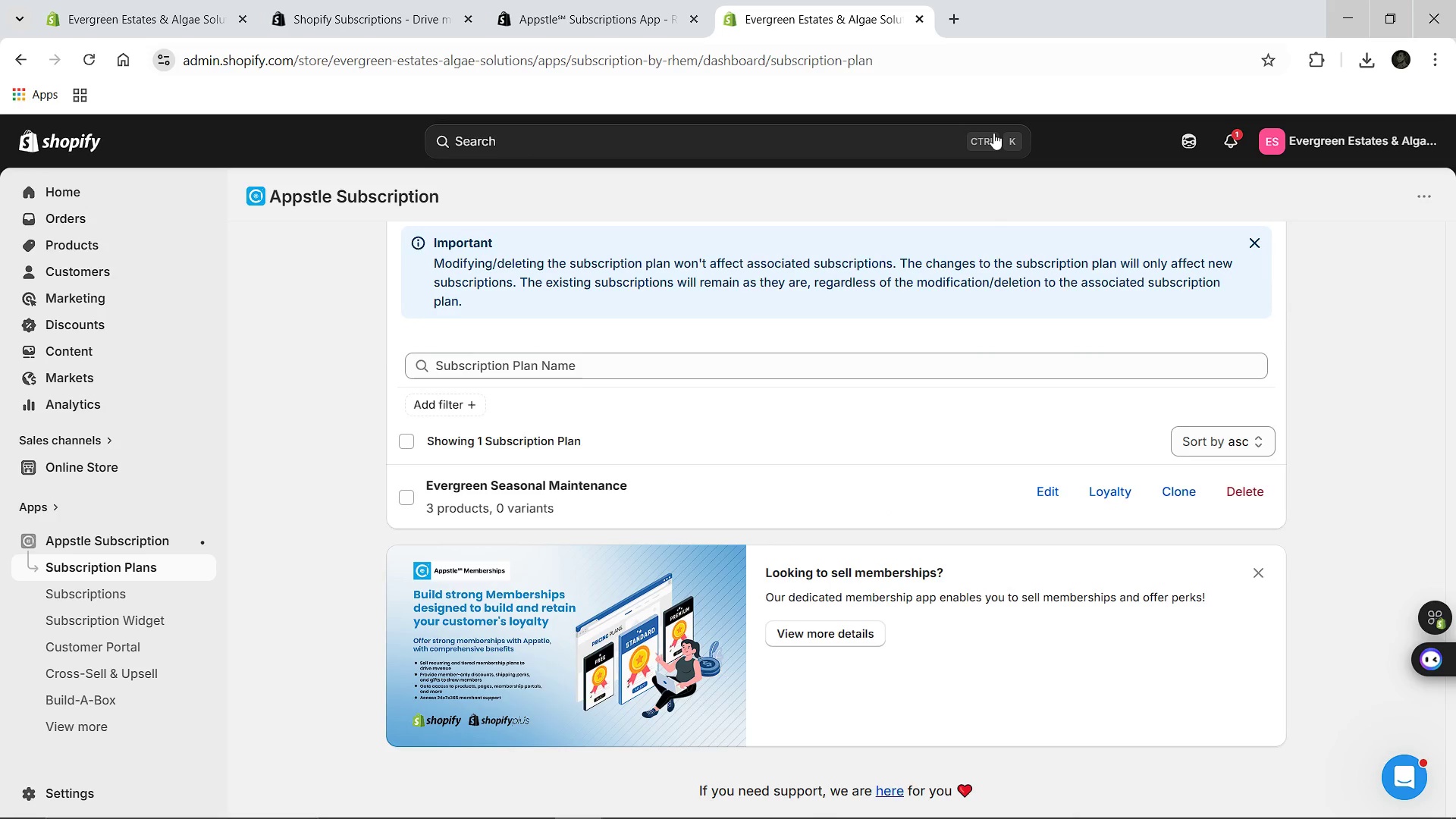 
wait(14.47)
 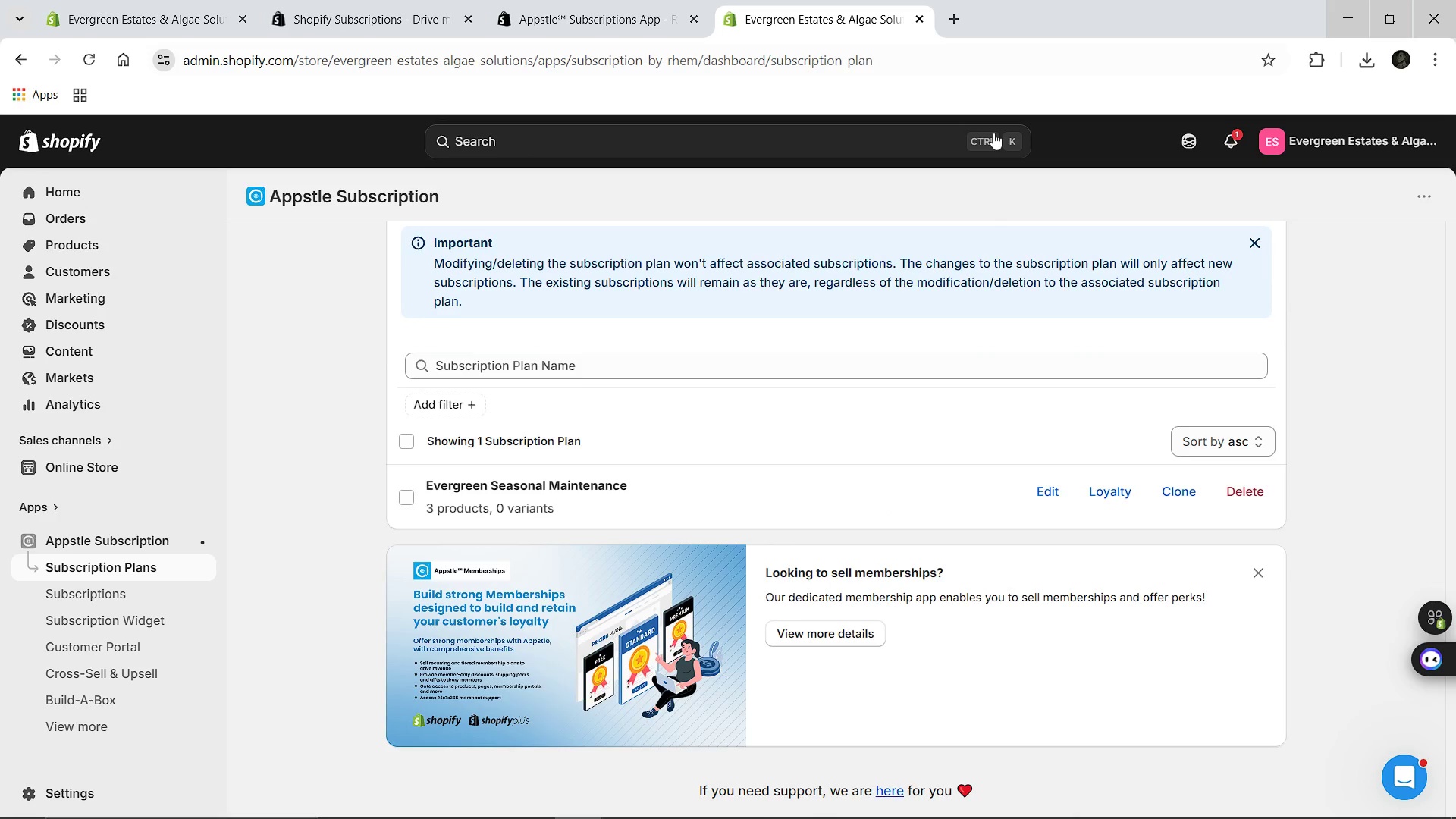 
left_click([535, 481])
 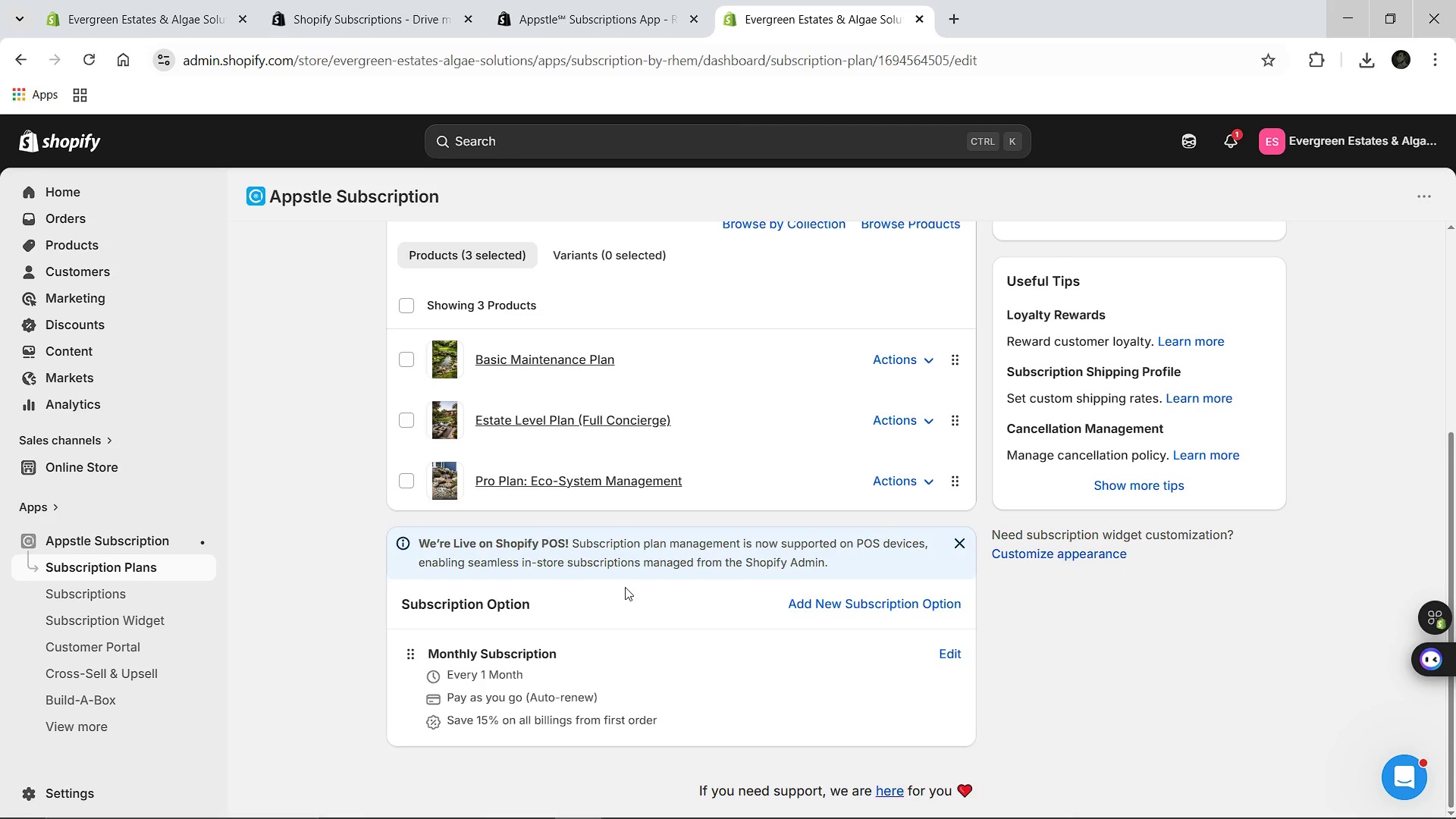 
wait(25.86)
 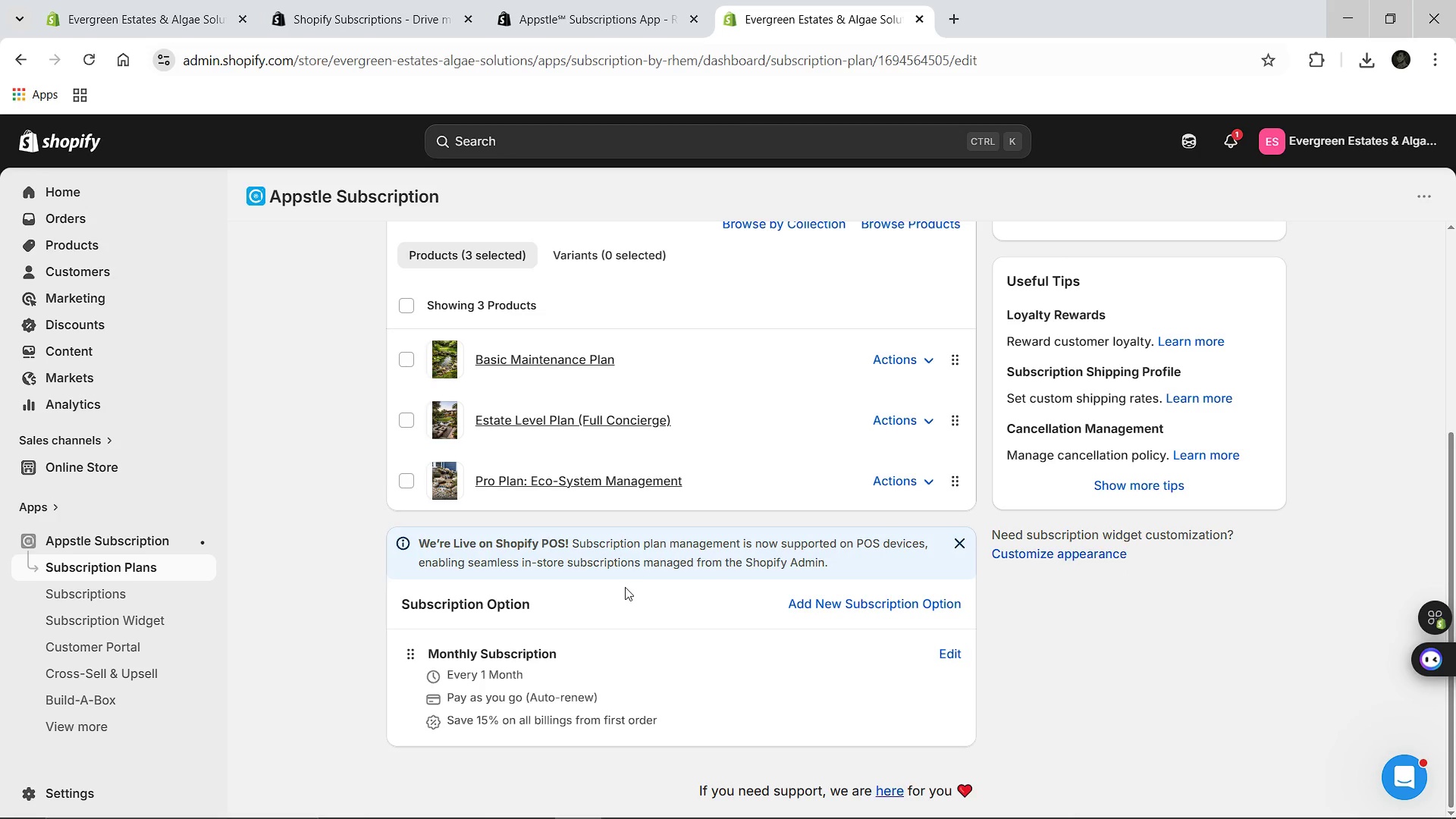 
left_click([950, 656])
 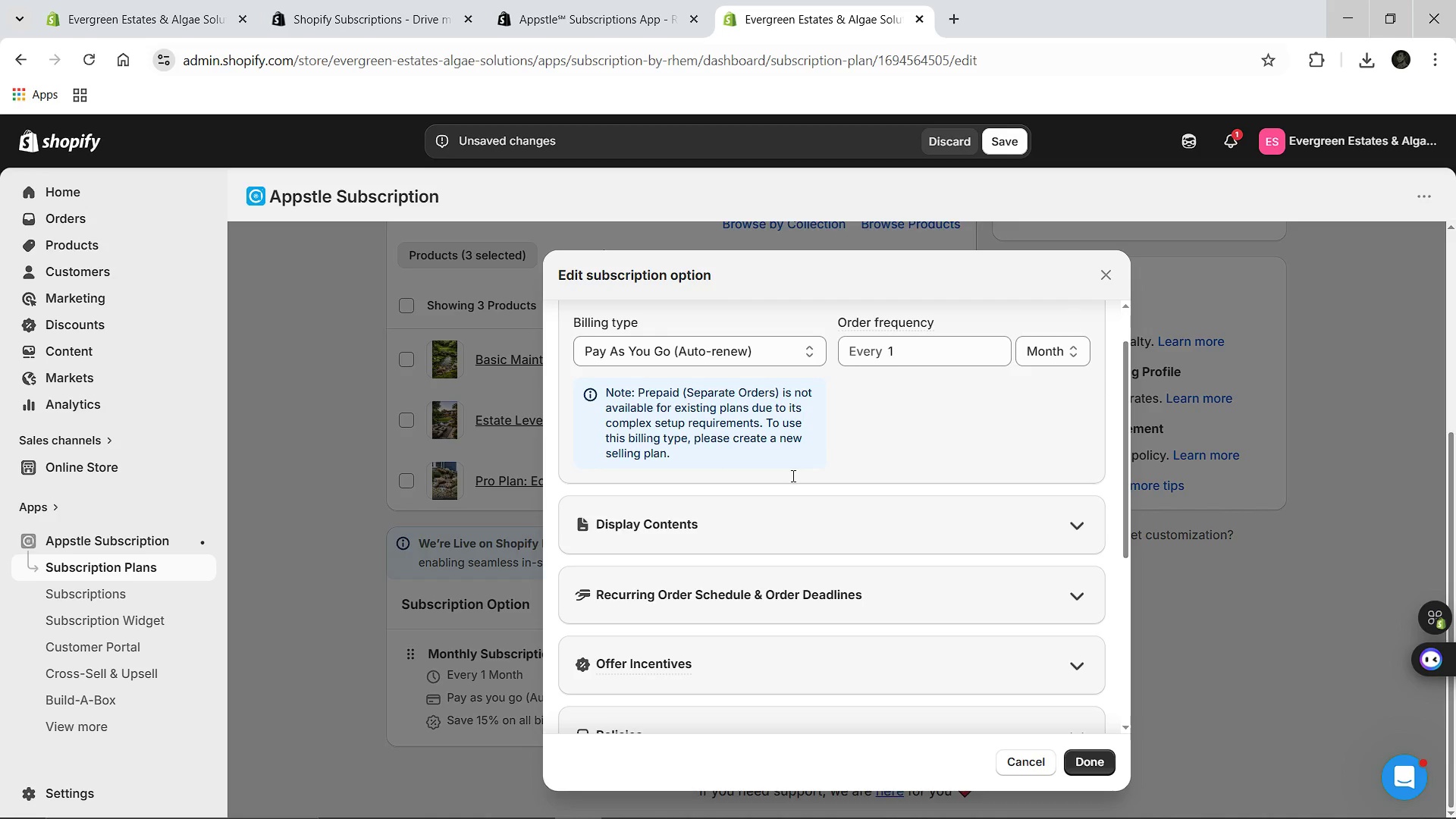 
wait(5.33)
 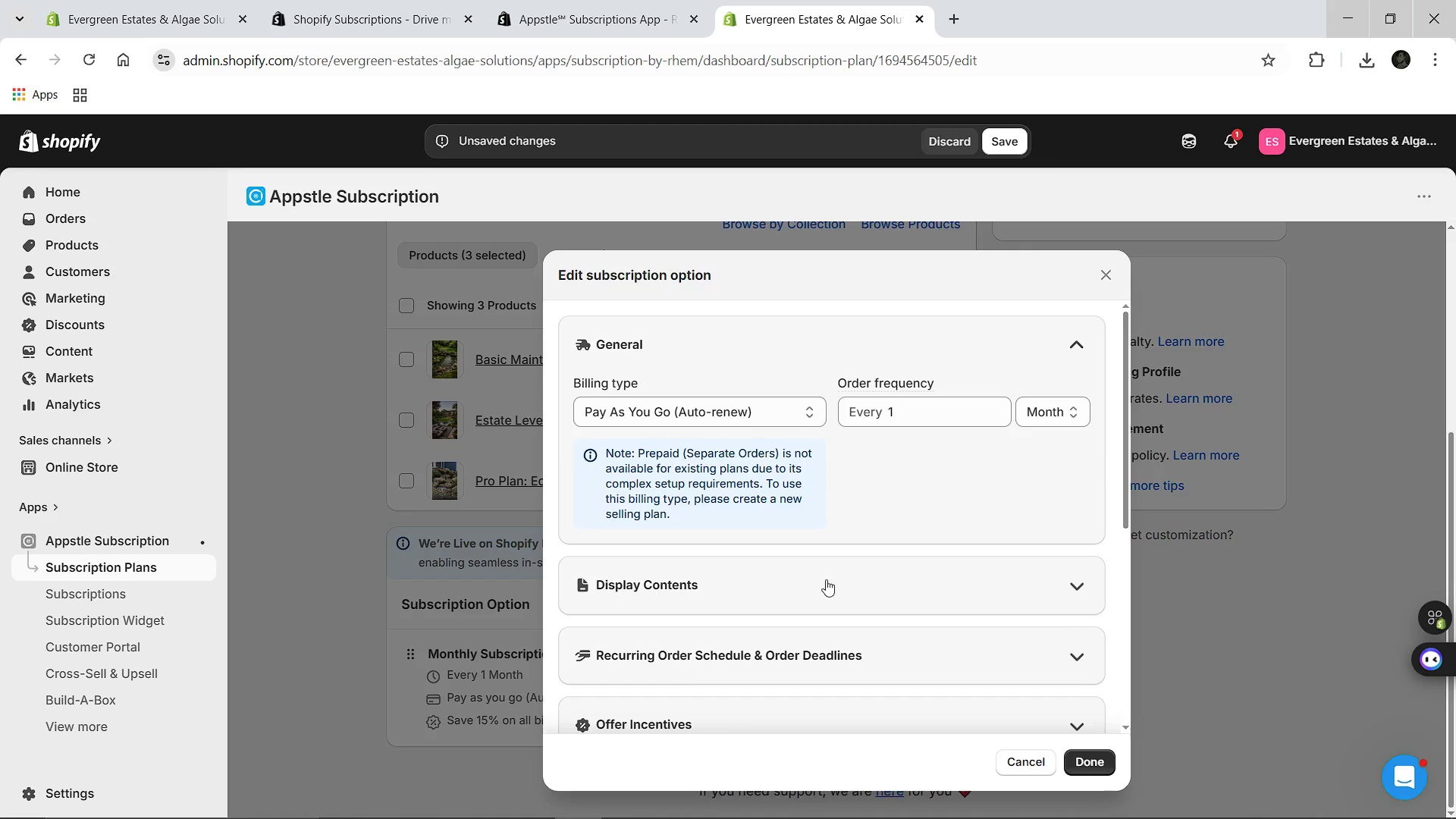 
left_click([786, 588])
 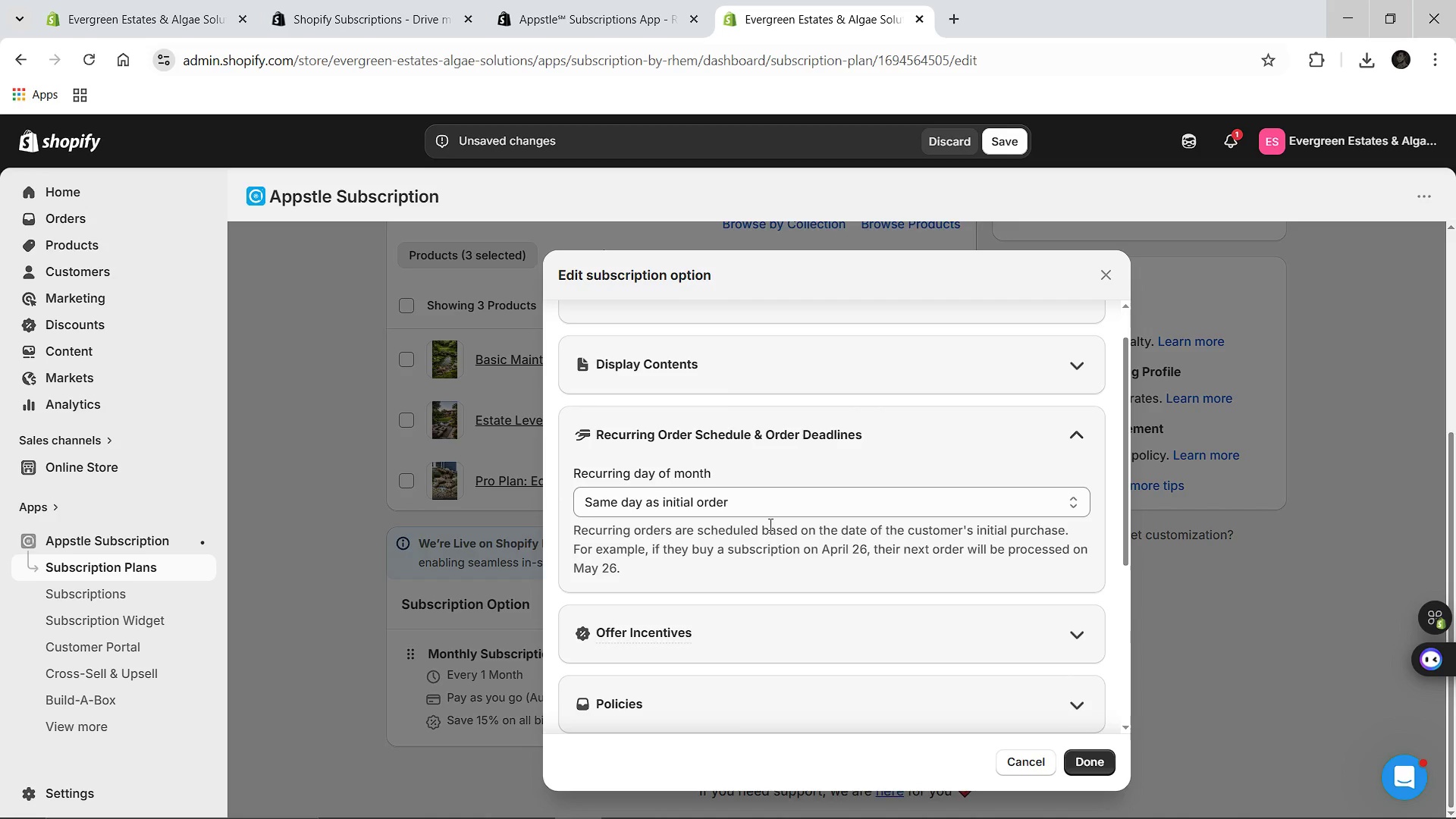 
left_click([769, 521])
 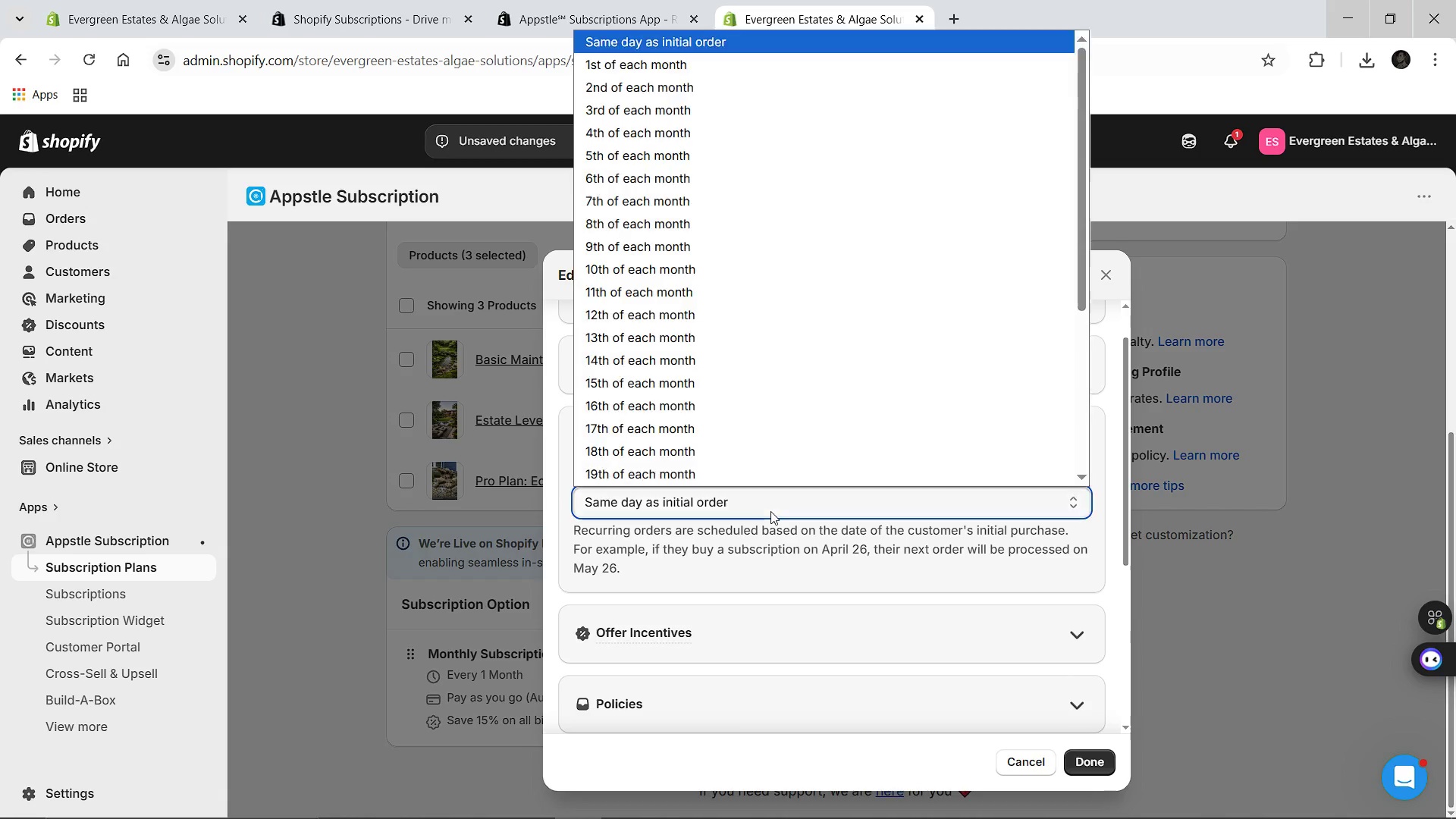 
left_click([770, 511])
 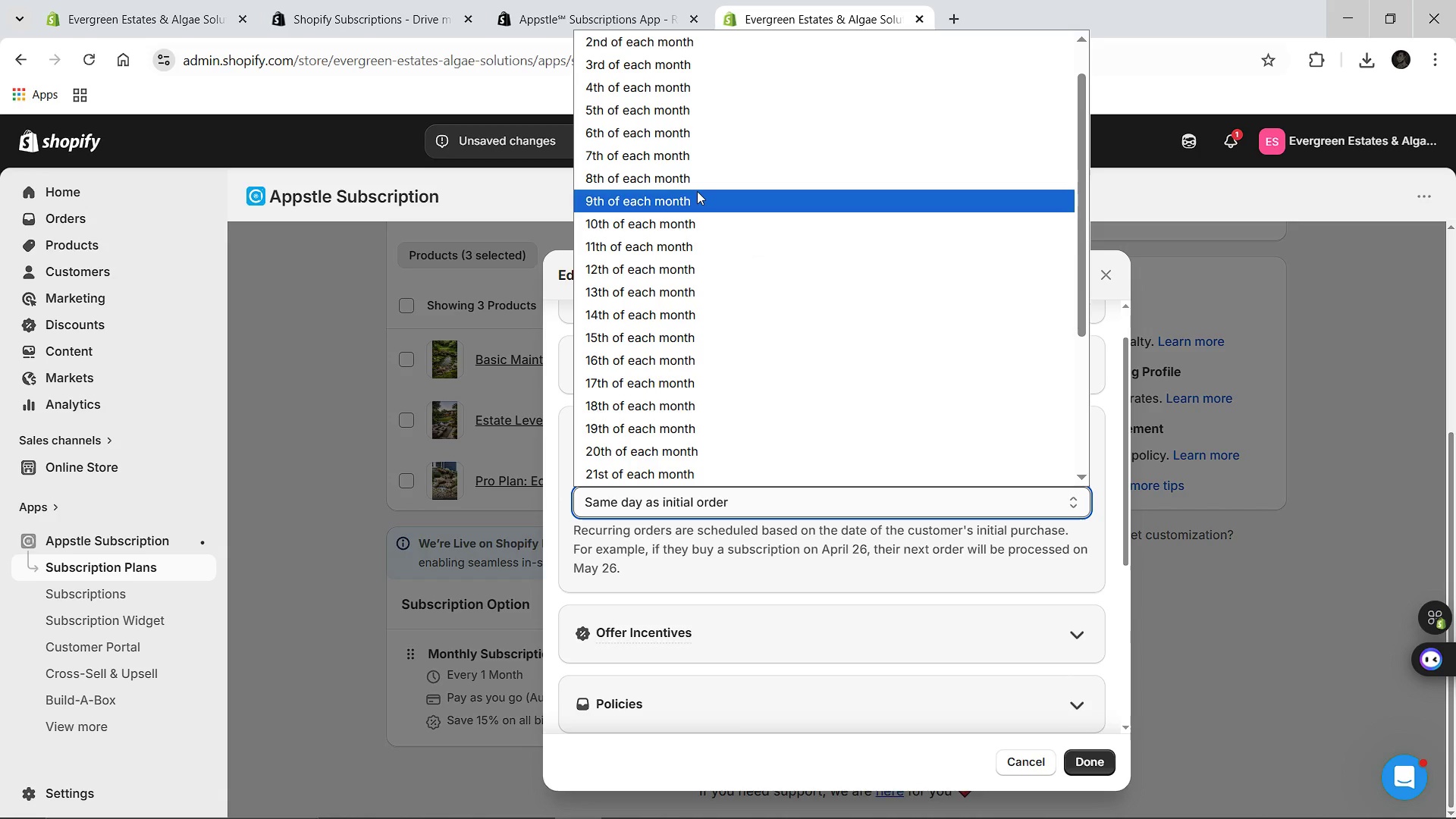 
left_click([697, 180])
 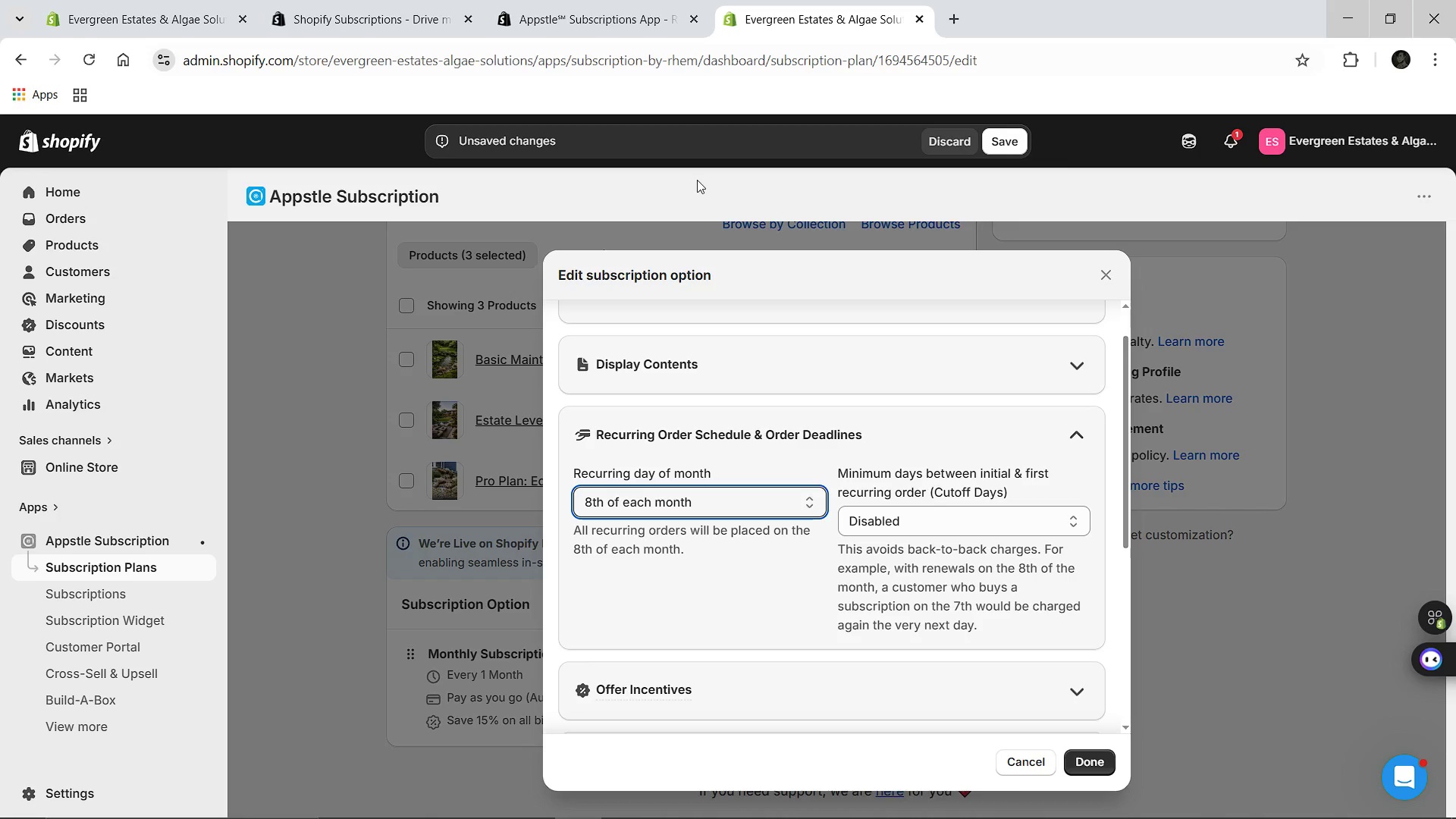 
wait(12.64)
 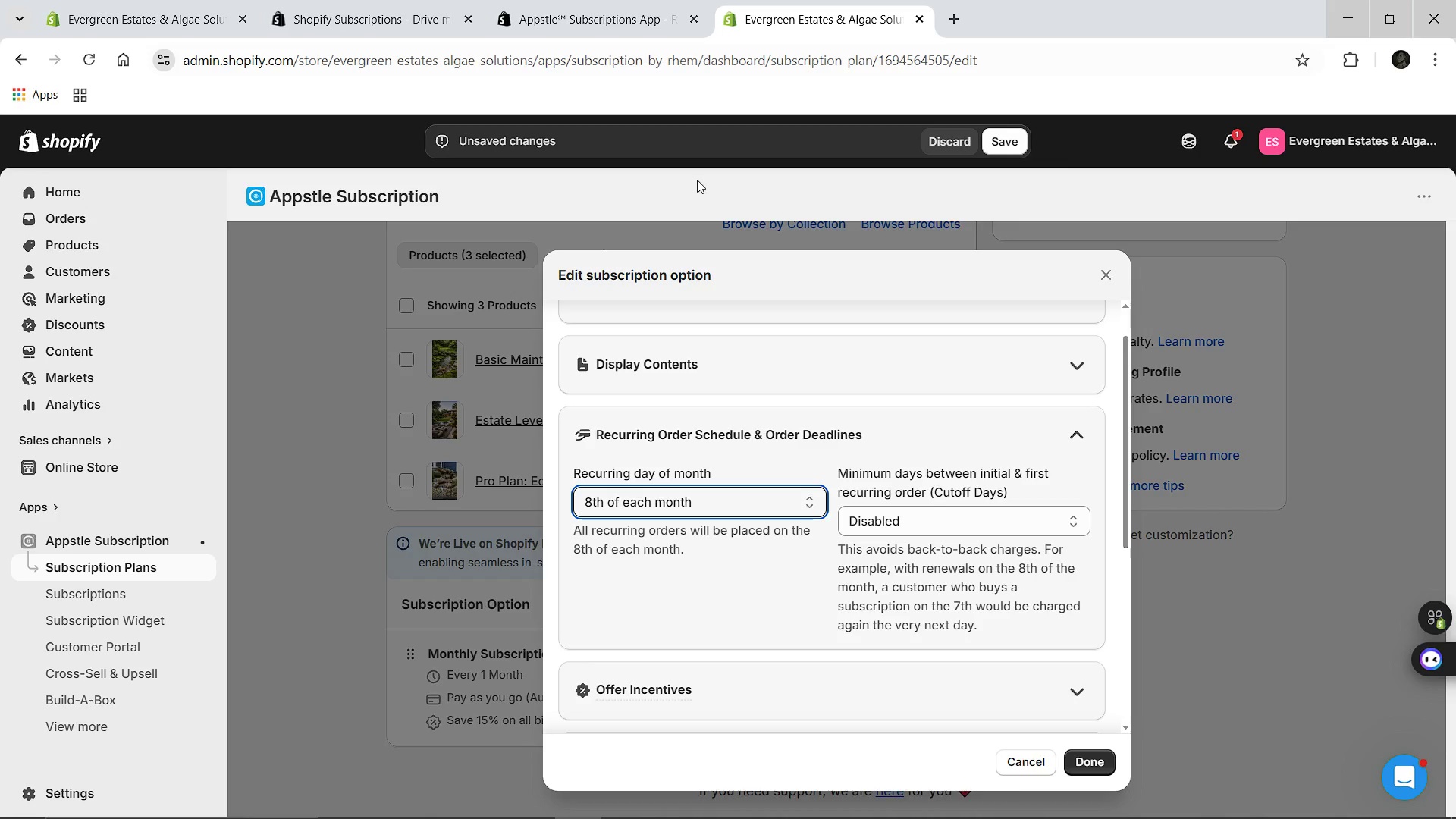 
left_click([919, 521])
 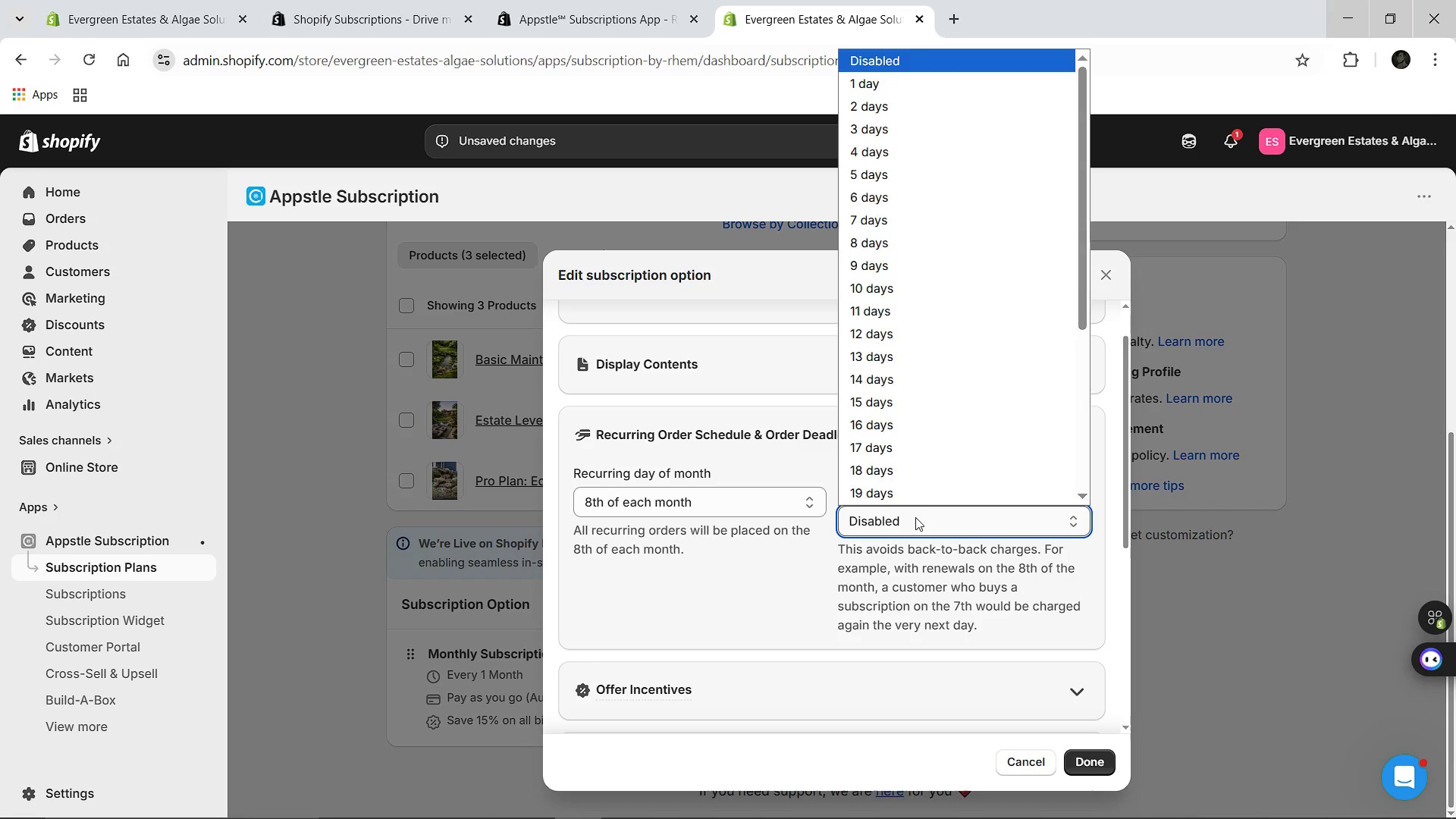 
left_click([915, 517])
 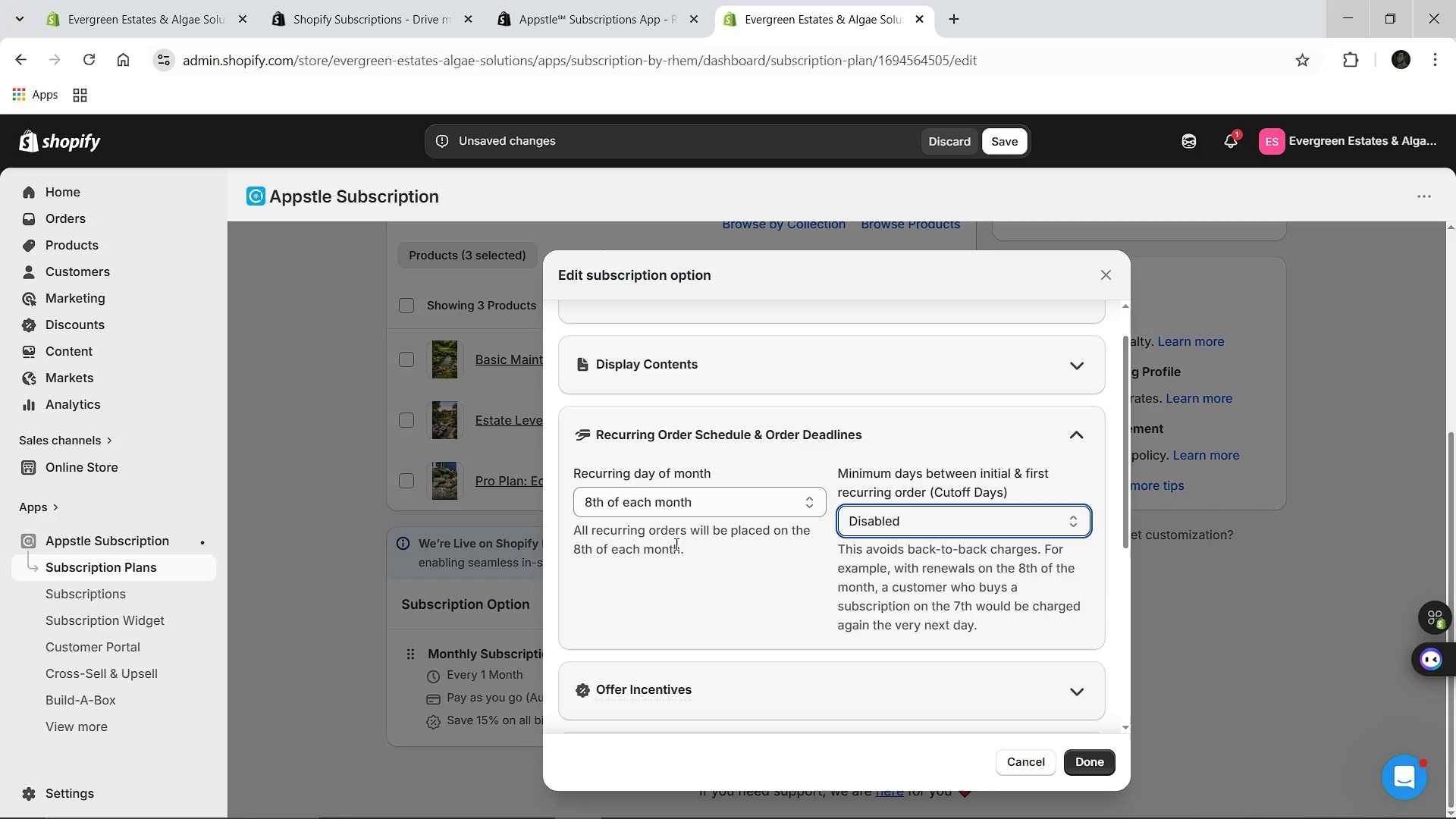 
mouse_move([715, 598])
 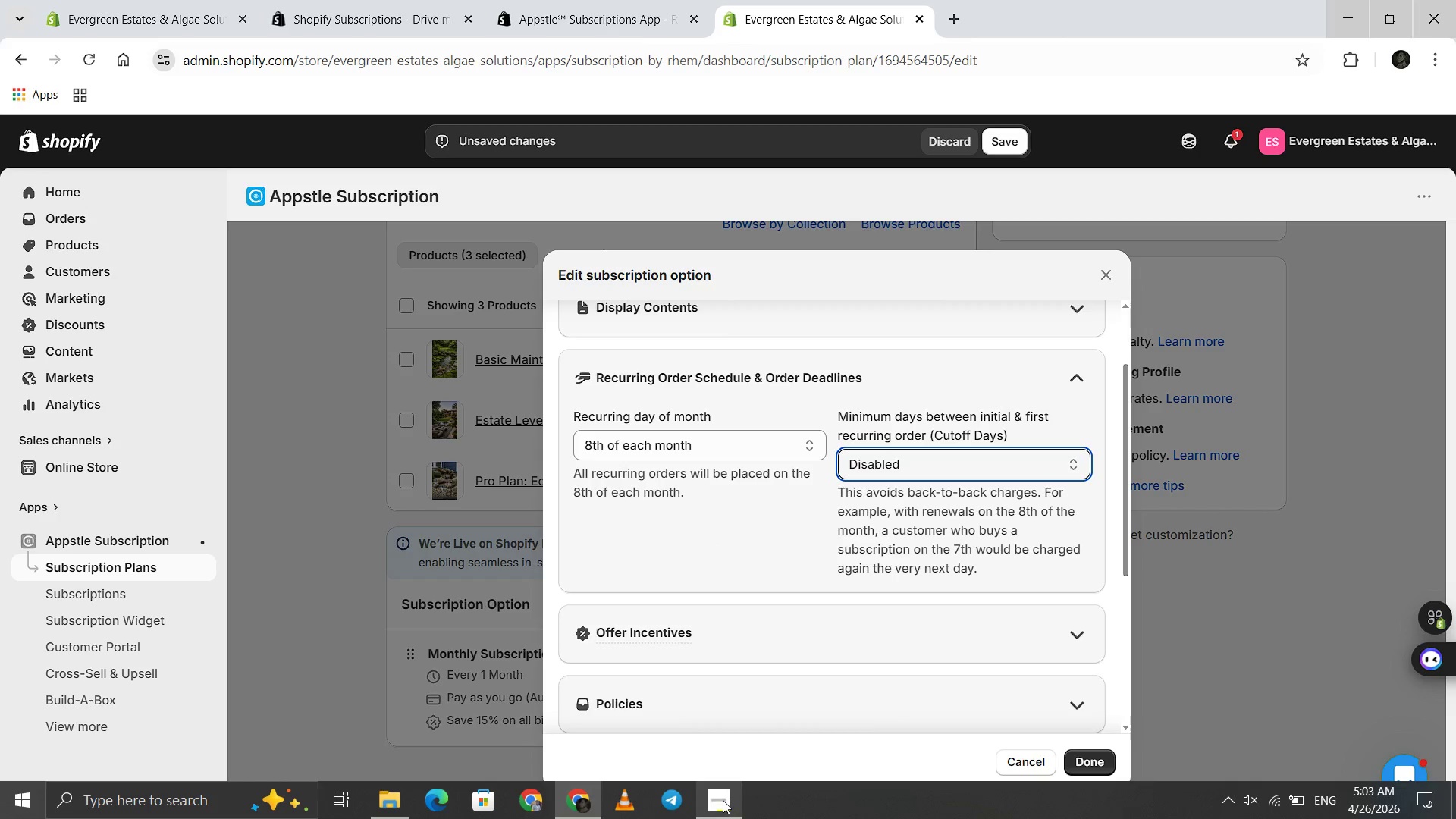 
left_click([723, 800])